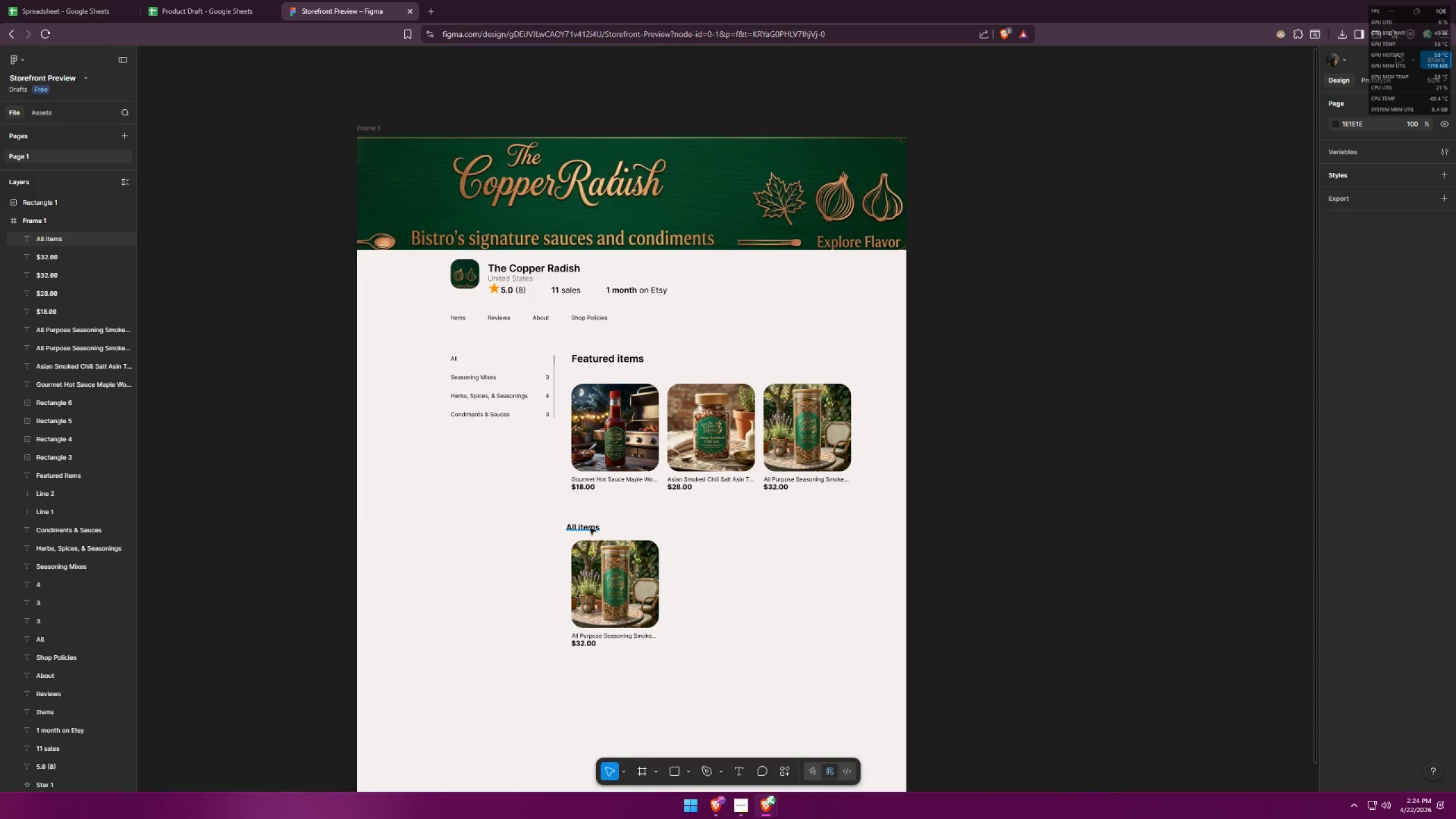 
left_click_drag(start_coordinate=[590, 528], to_coordinate=[595, 528])
 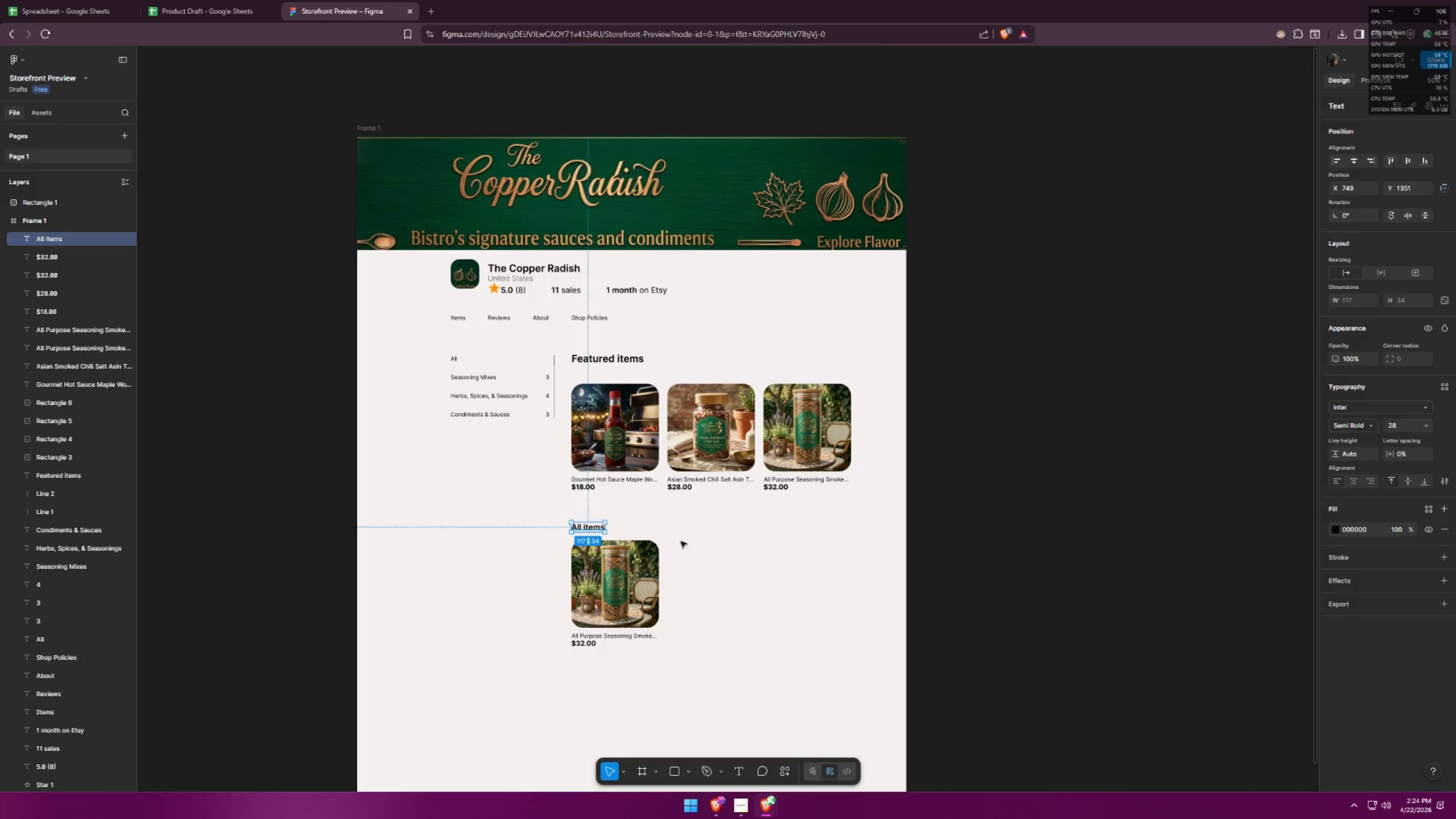 
hold_key(key=ShiftLeft, duration=1.31)
 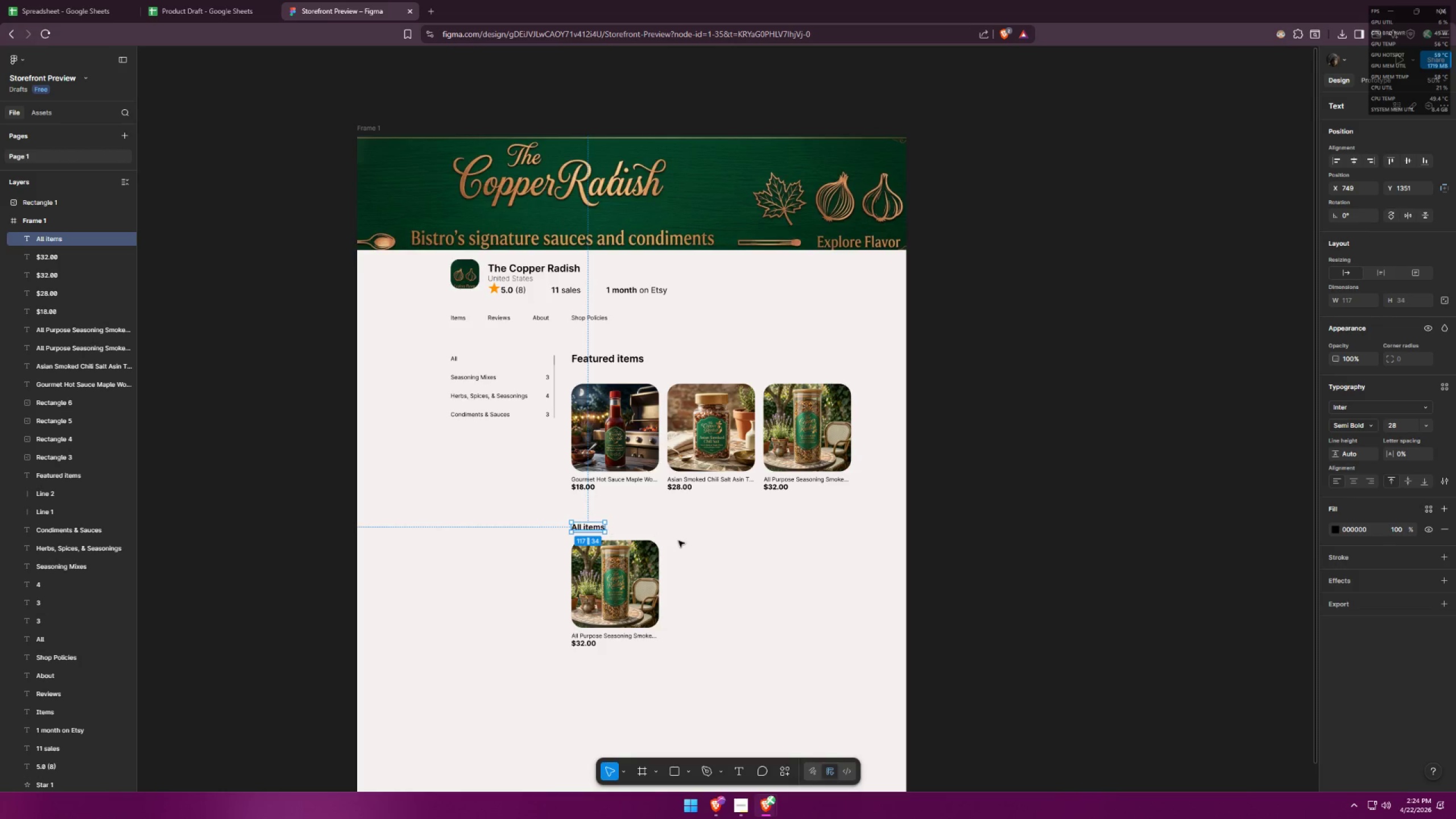 
left_click([681, 541])
 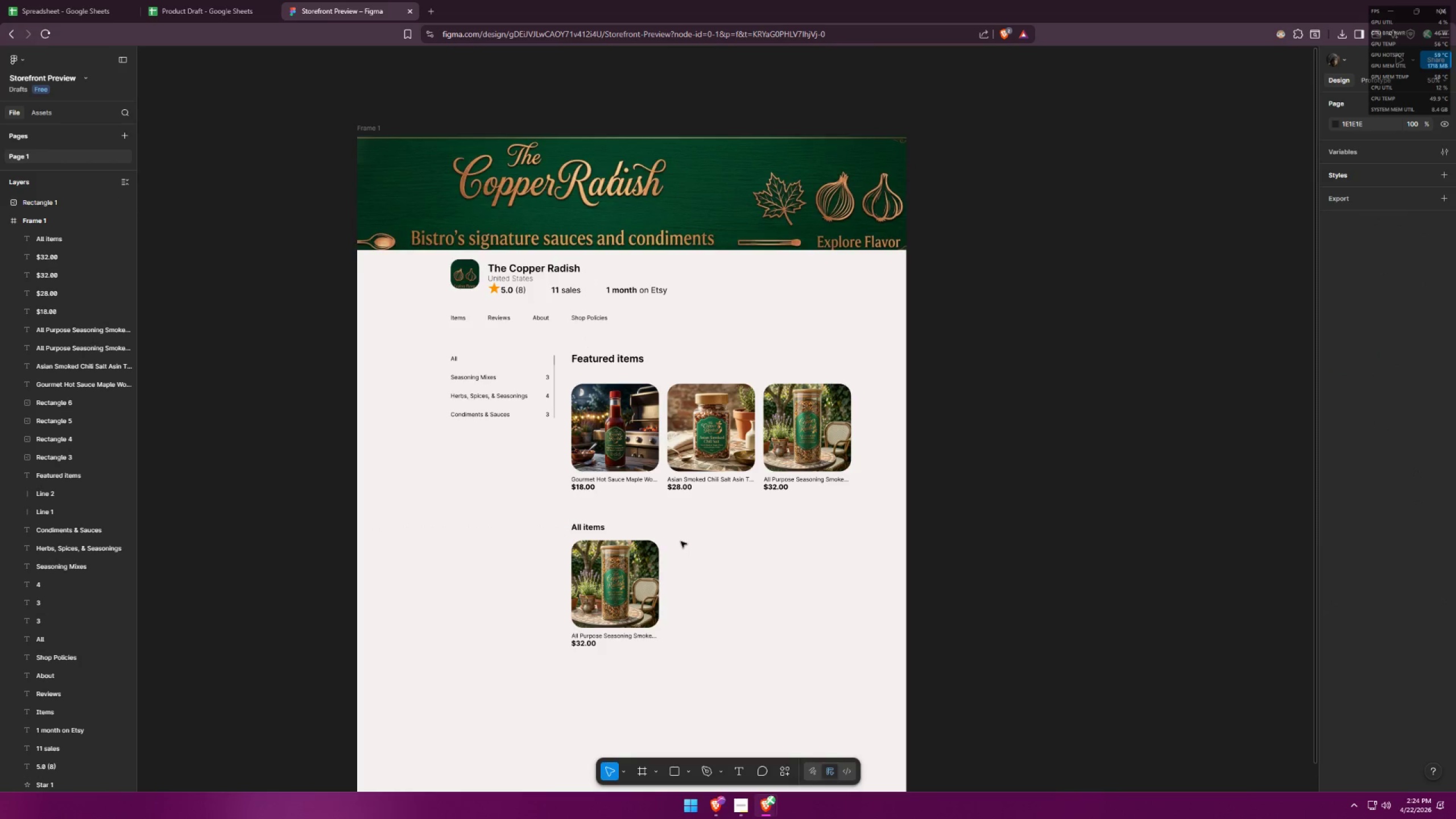 
hold_key(key=AltLeft, duration=5.86)
hold_key(key=ShiftLeft, duration=1.5)
left_click_drag(start_coordinate=[640, 586], to_coordinate=[737, 585])
 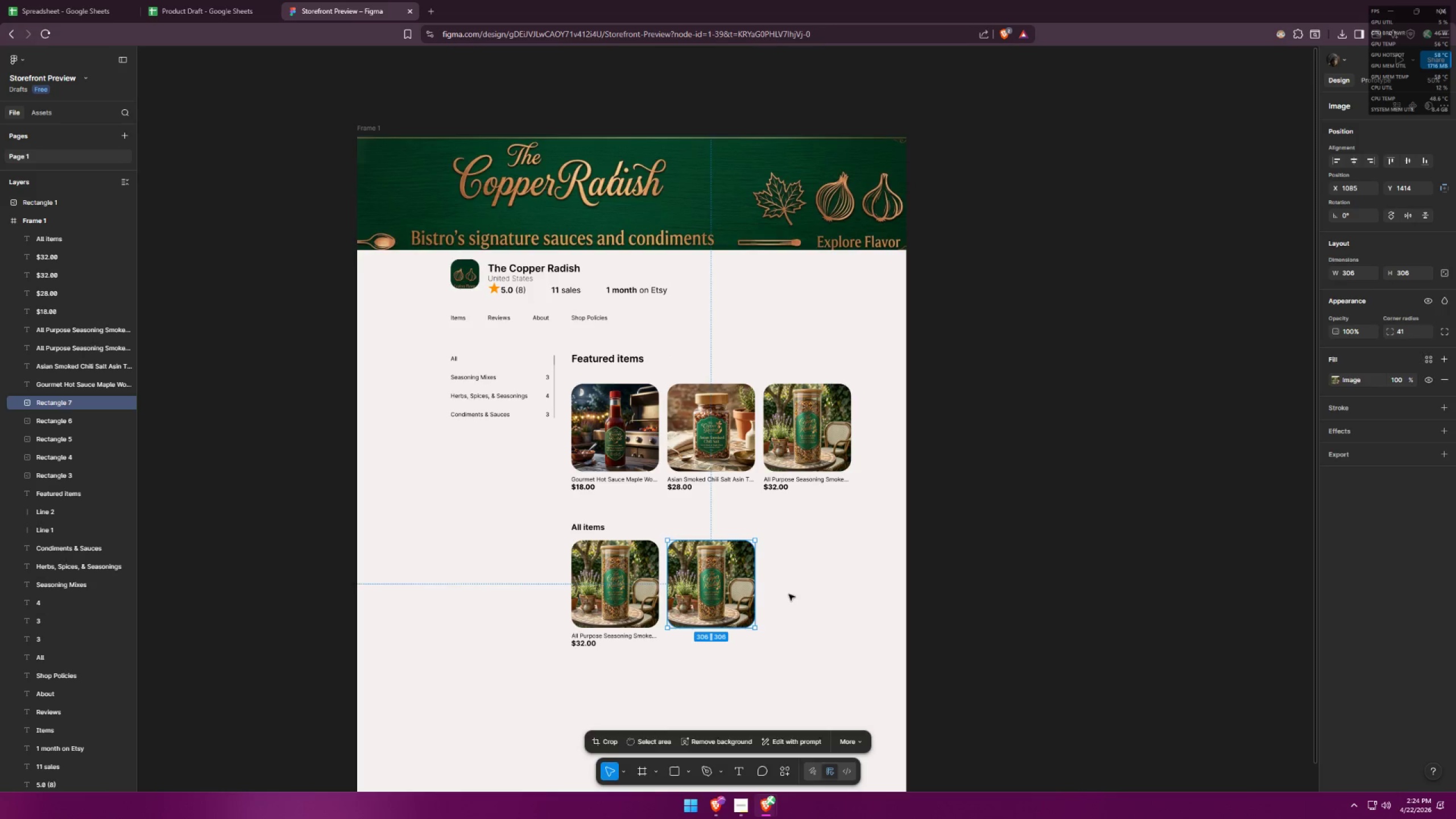 
hold_key(key=ShiftLeft, duration=1.51)
 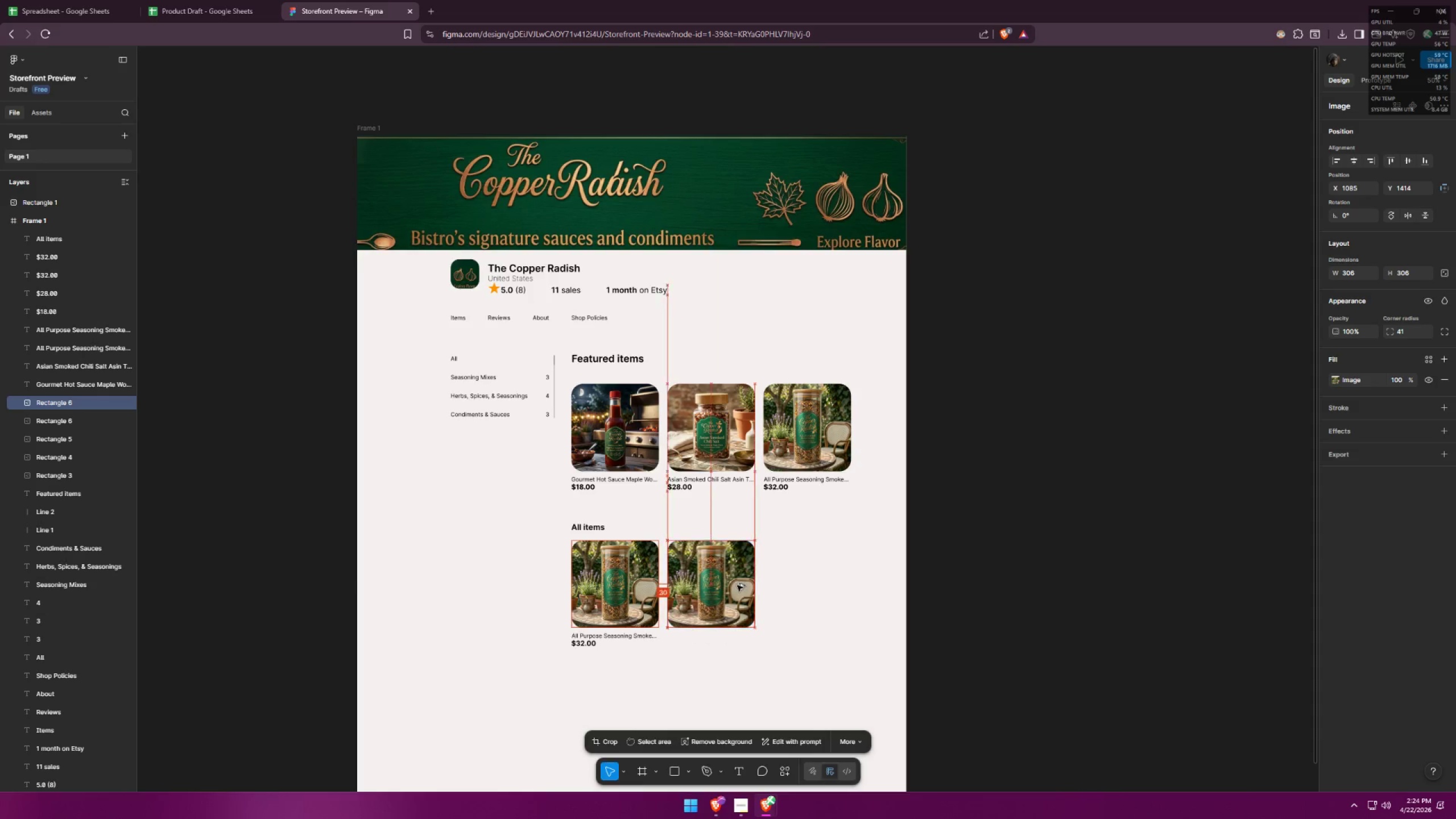 
hold_key(key=ShiftLeft, duration=1.5)
 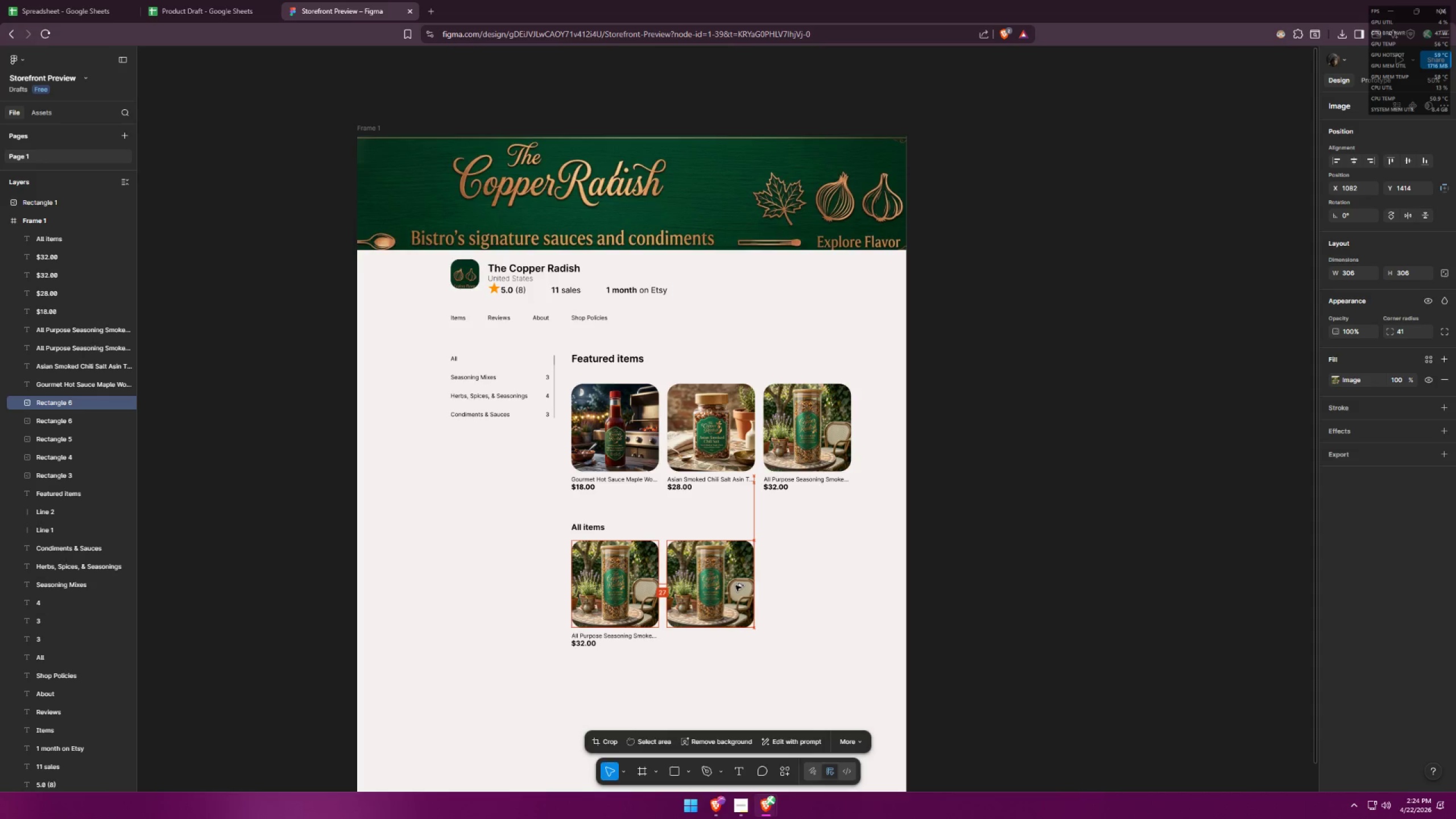 
hold_key(key=ShiftLeft, duration=1.25)
 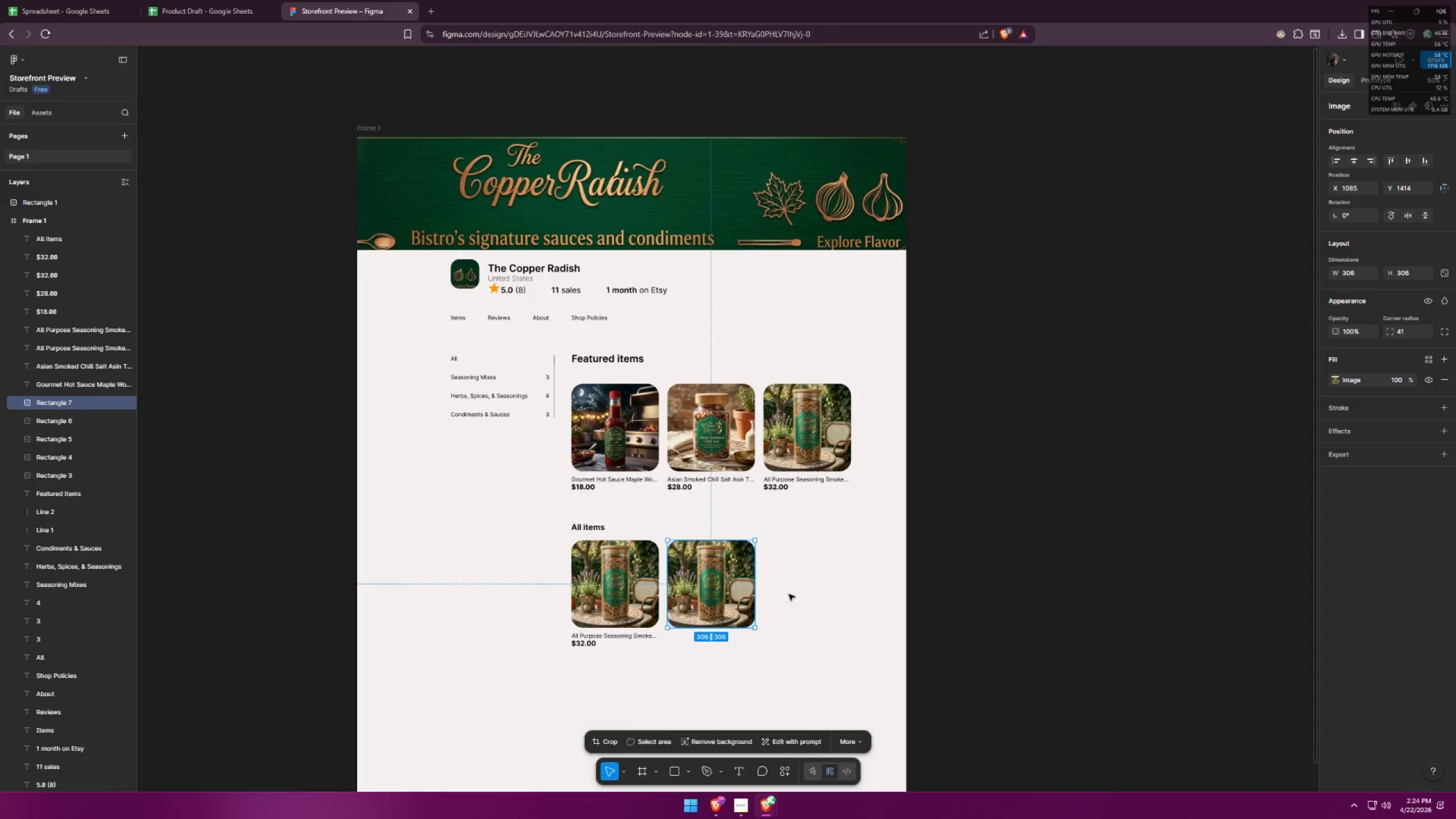 
left_click([789, 594])
 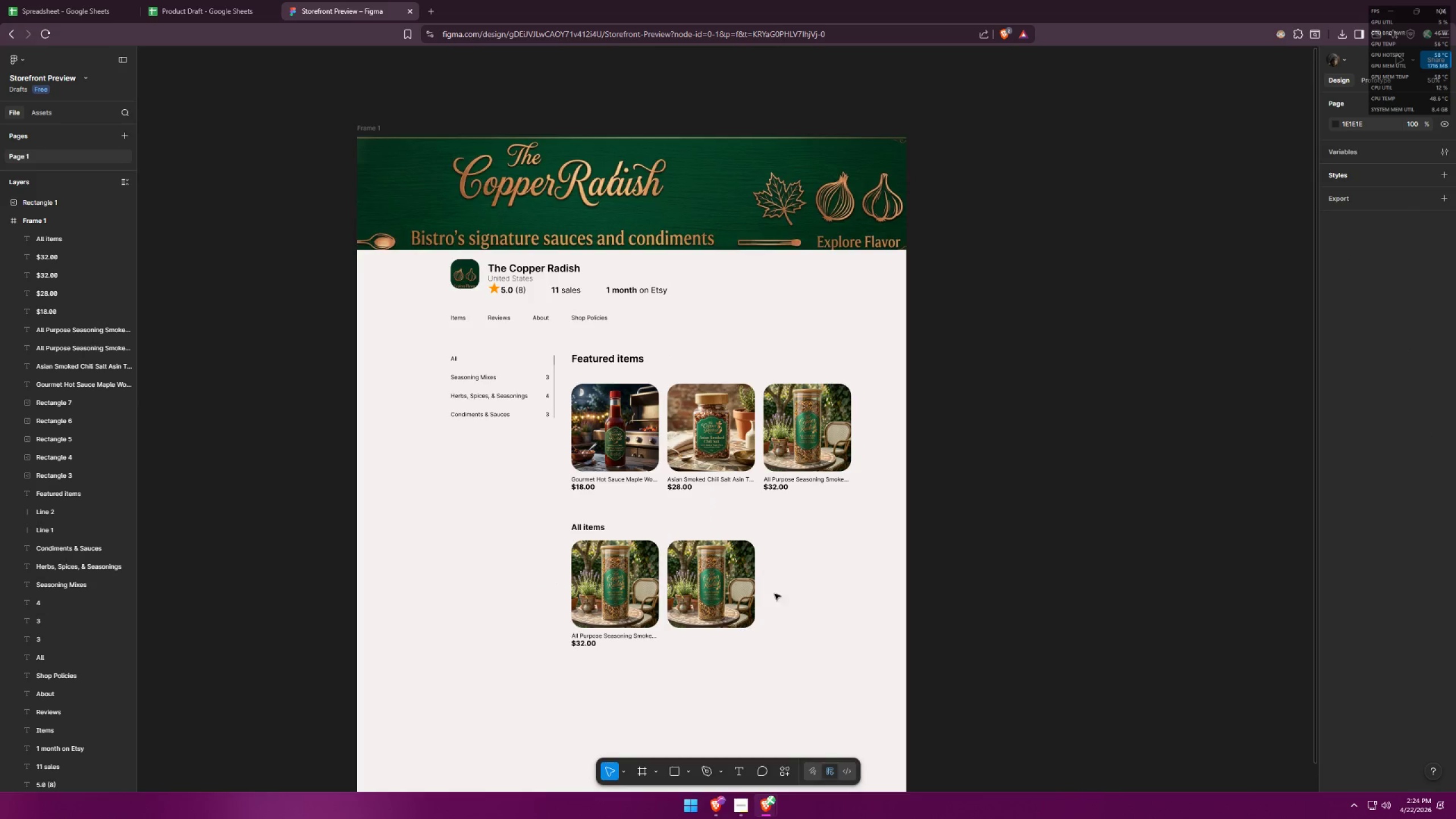 
hold_key(key=AltLeft, duration=5.41)
hold_key(key=ShiftLeft, duration=1.5)
left_click_drag(start_coordinate=[730, 593], to_coordinate=[829, 595])
 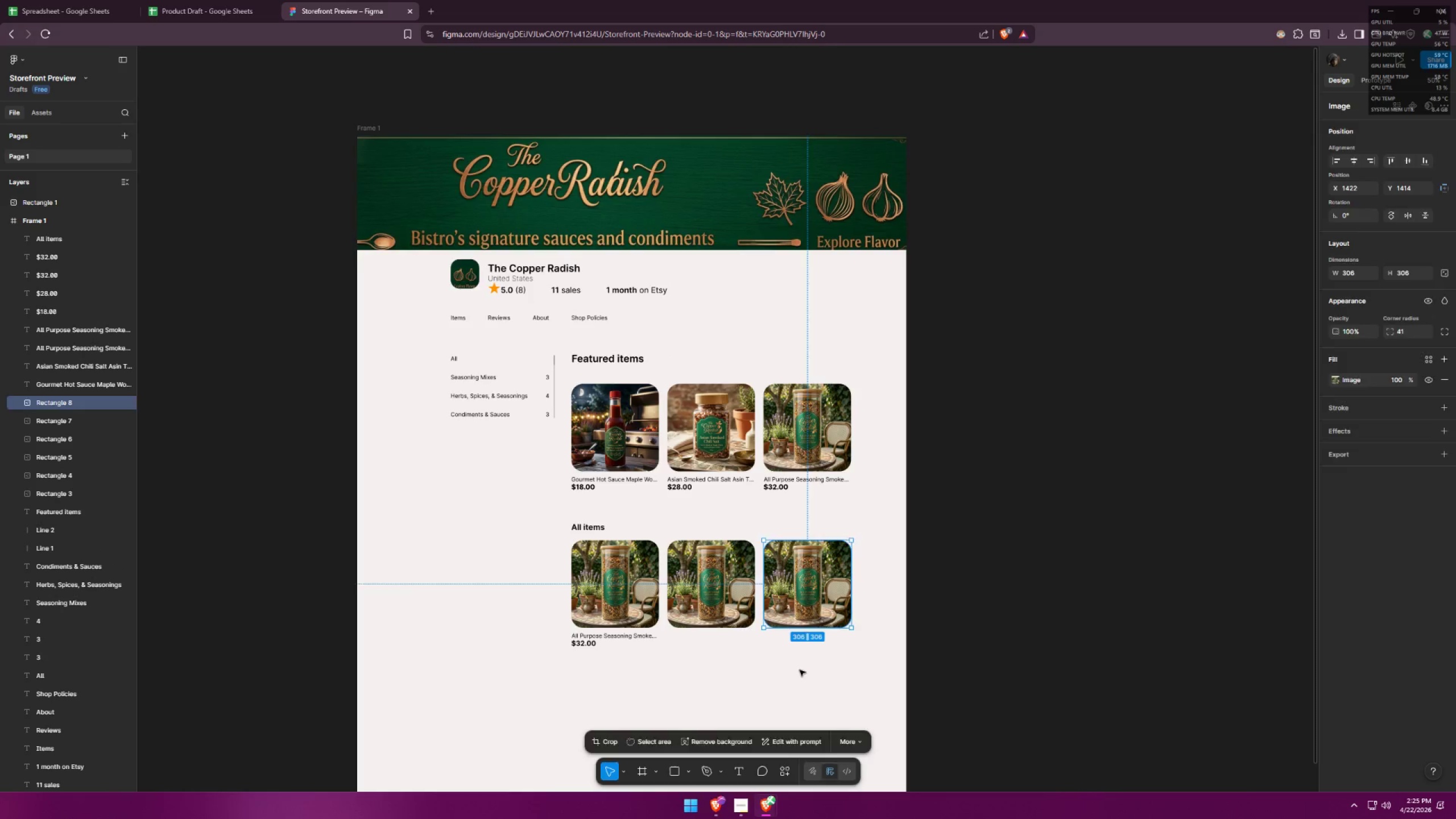 
hold_key(key=ShiftLeft, duration=1.51)
 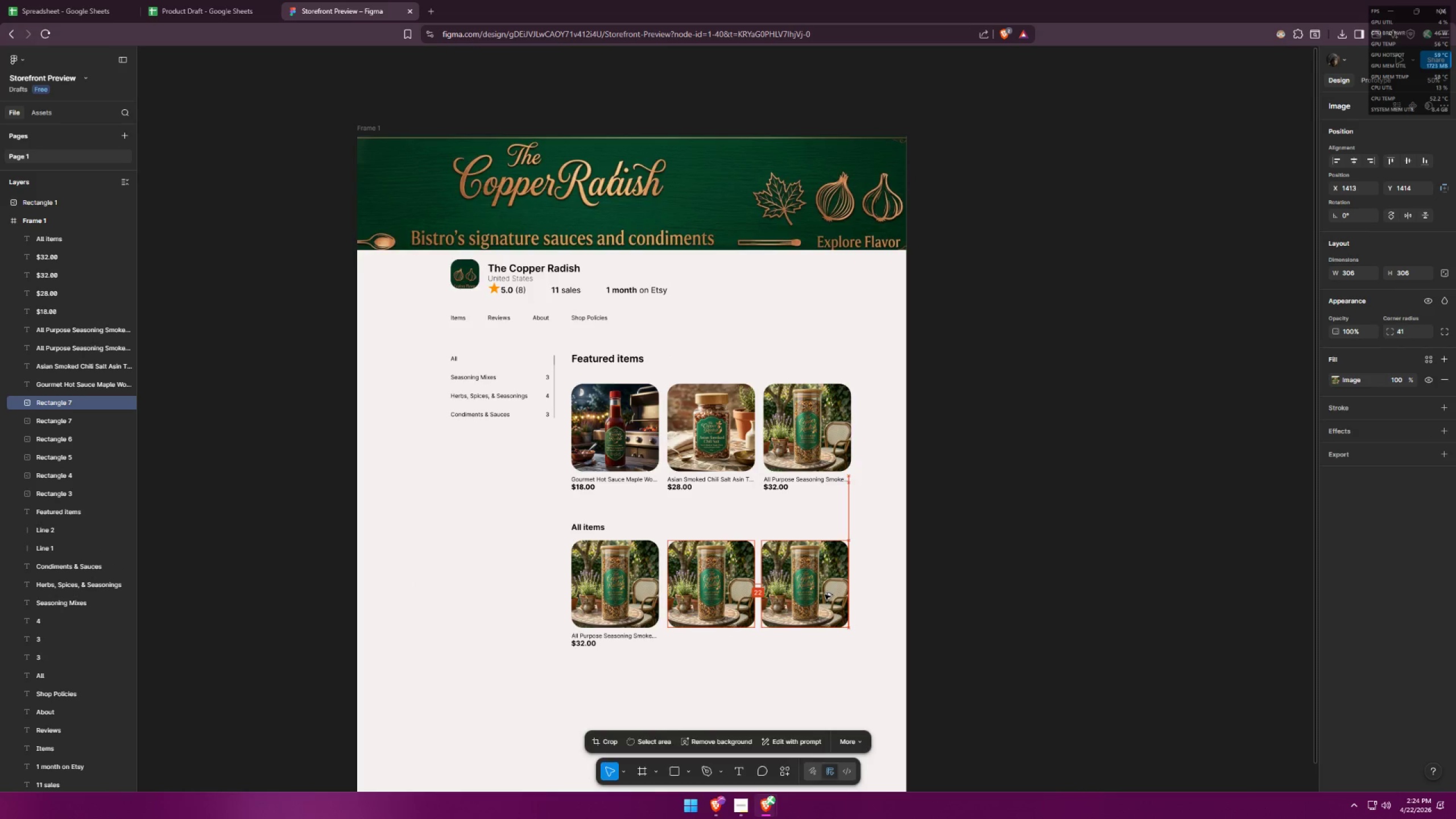 
hold_key(key=ShiftLeft, duration=1.52)
 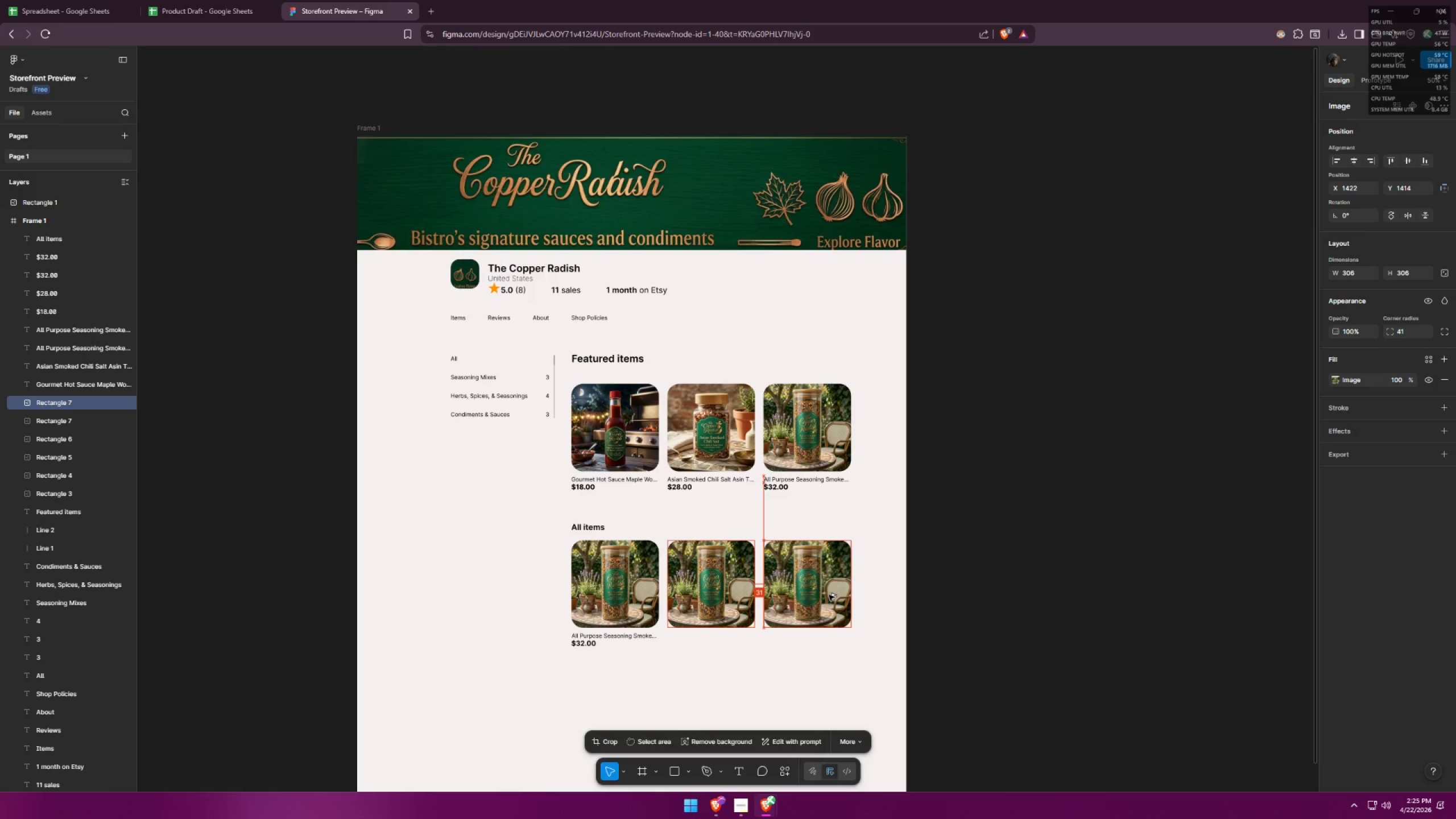 
hold_key(key=ShiftLeft, duration=0.81)
 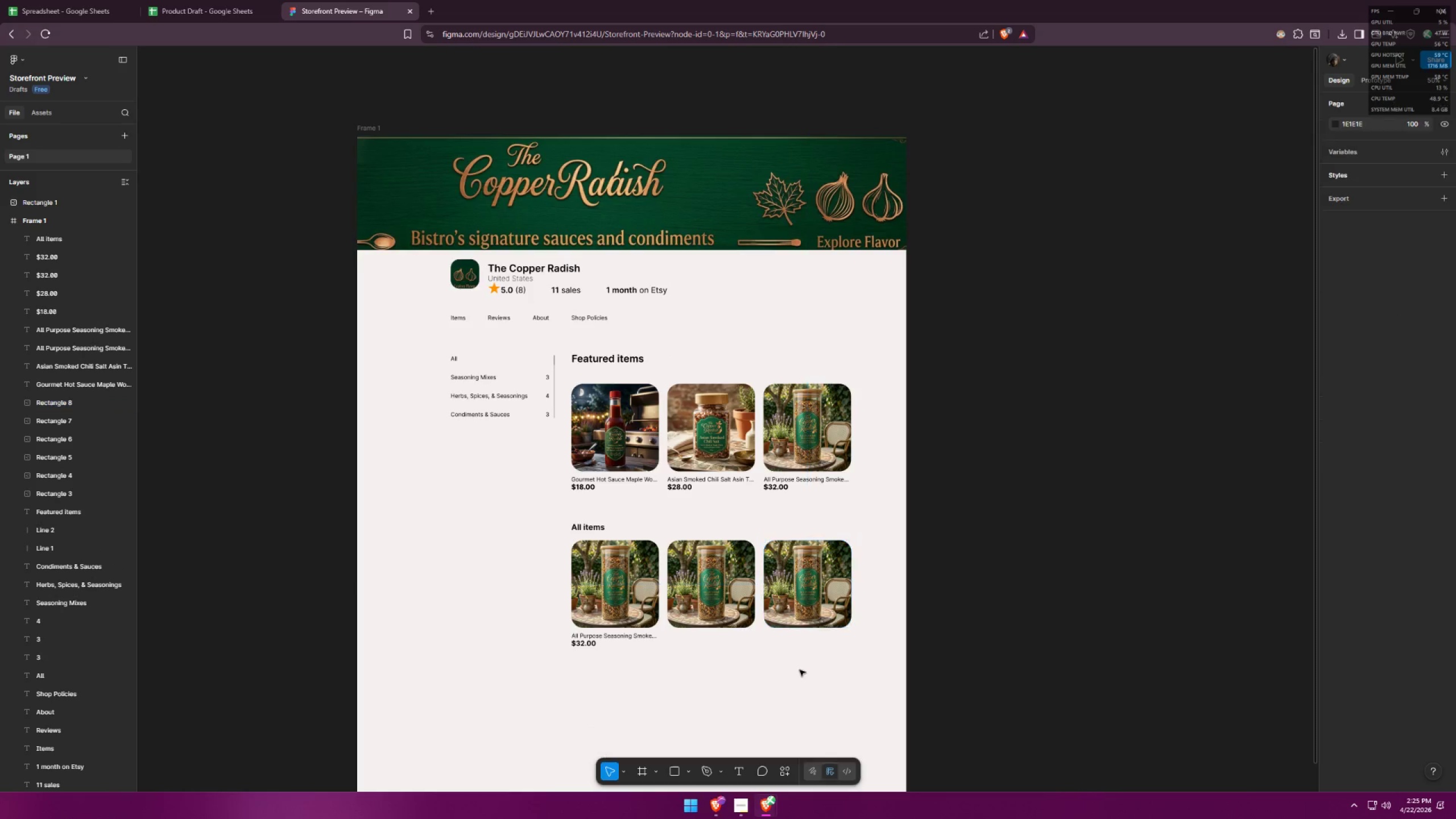 
key(Alt+AltLeft)
 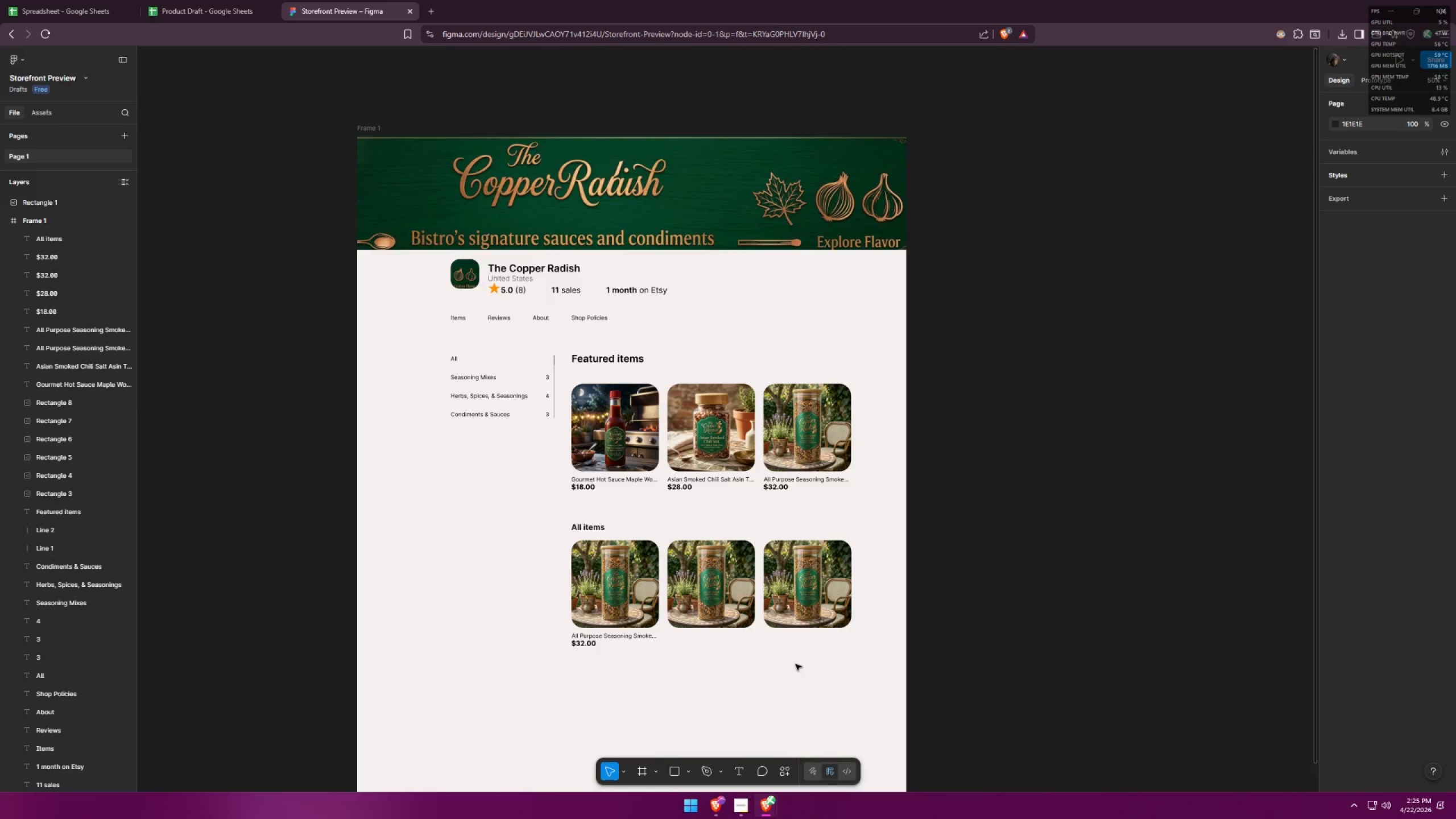 
key(Alt+Tab)
 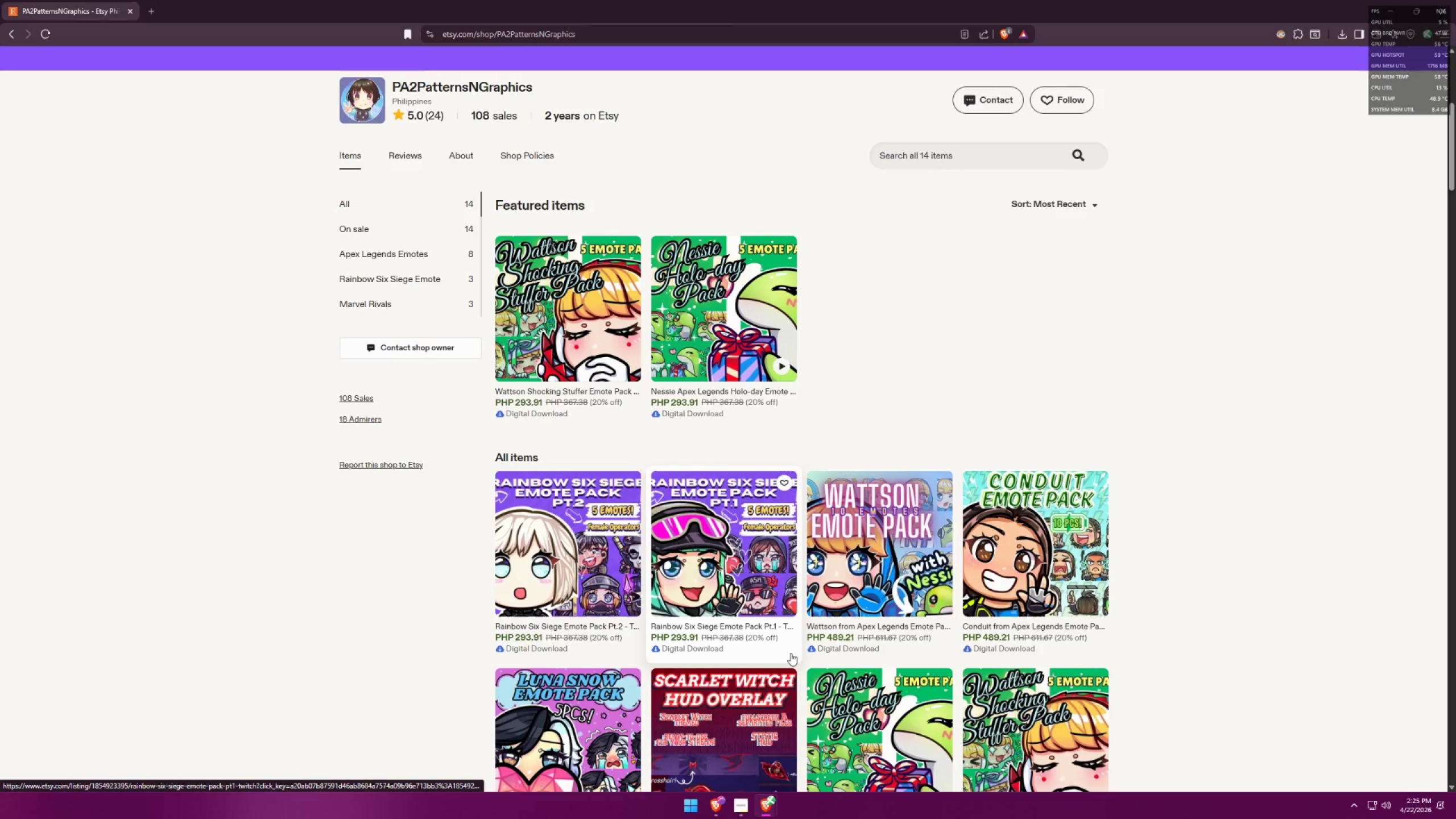 
key(Alt+Tab)
 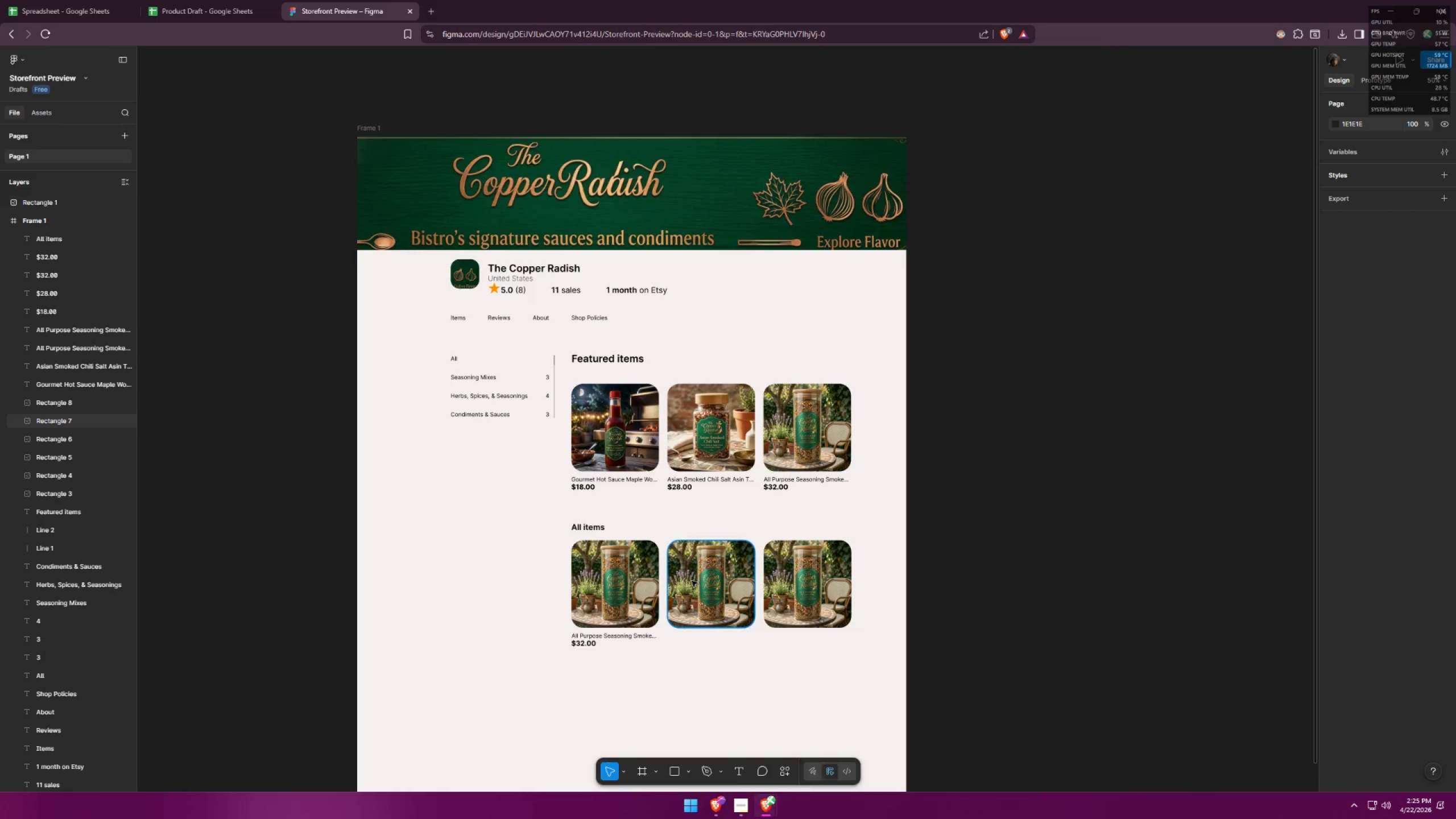 
hold_key(key=ControlLeft, duration=0.75)
scroll: coordinate [510, 535], scroll_direction: down, amount: 4.0
 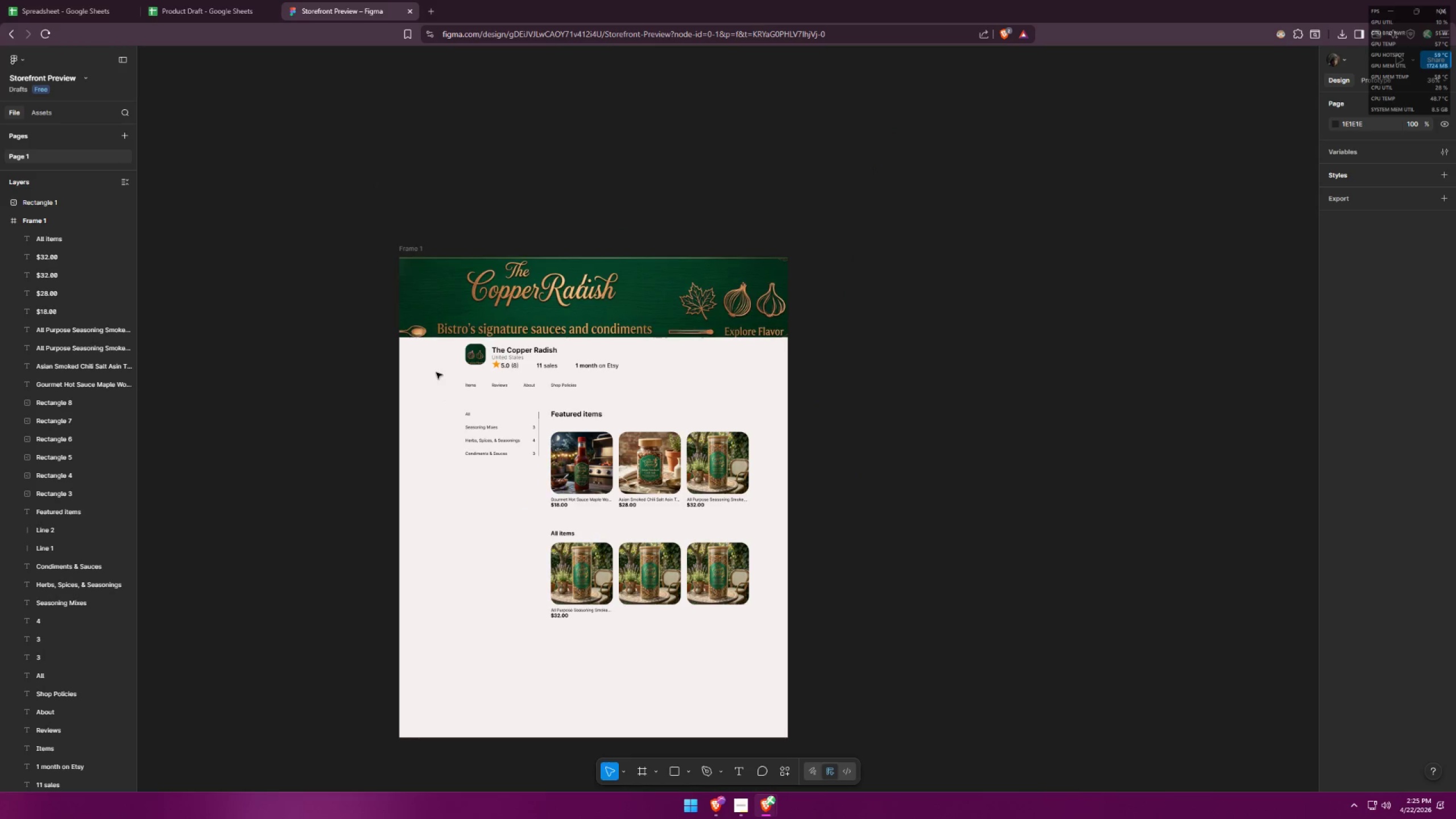 
left_click_drag(start_coordinate=[434, 355], to_coordinate=[748, 655])
 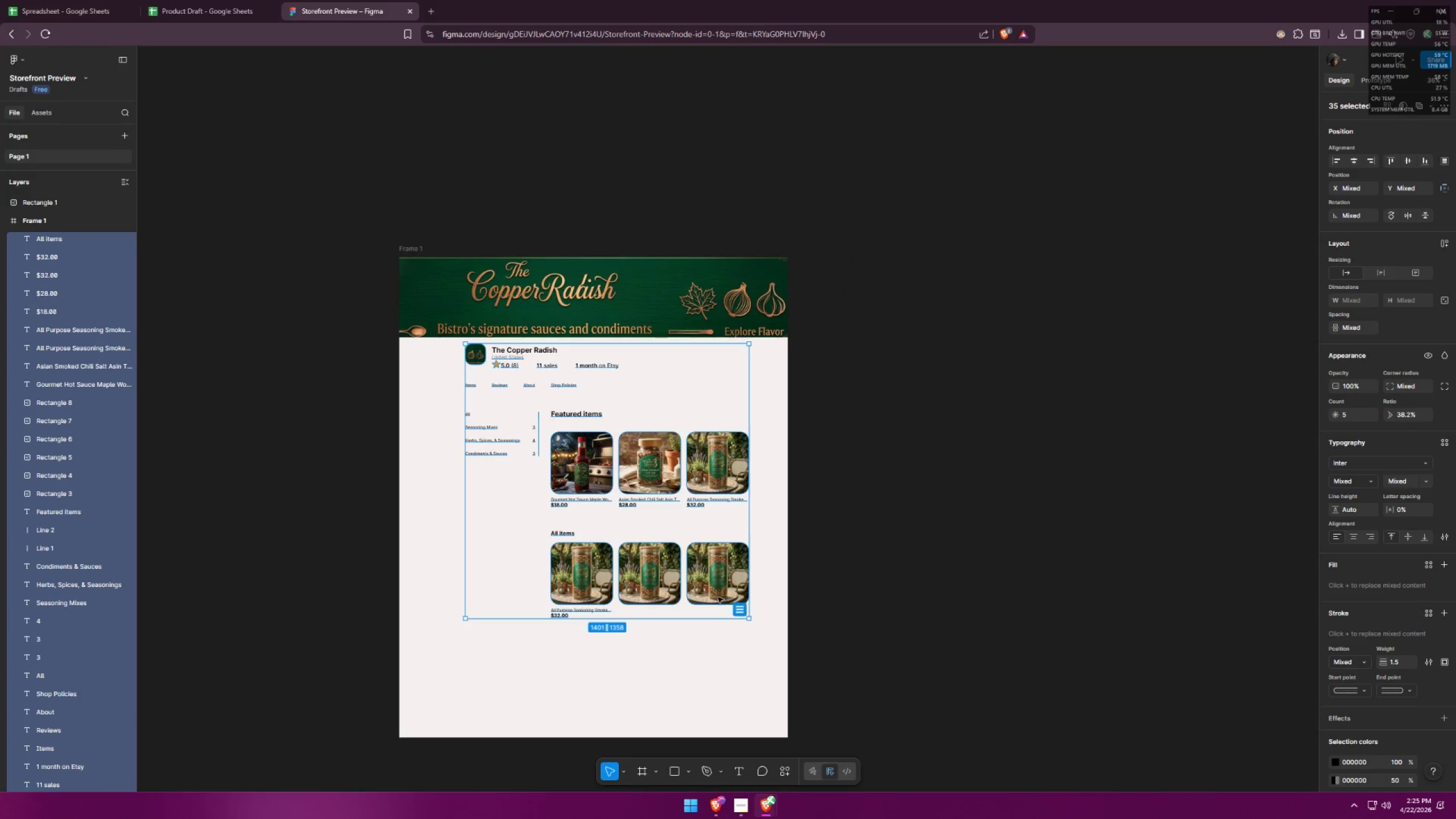 
hold_key(key=ShiftLeft, duration=1.52)
left_click_drag(start_coordinate=[710, 583], to_coordinate=[666, 576])
 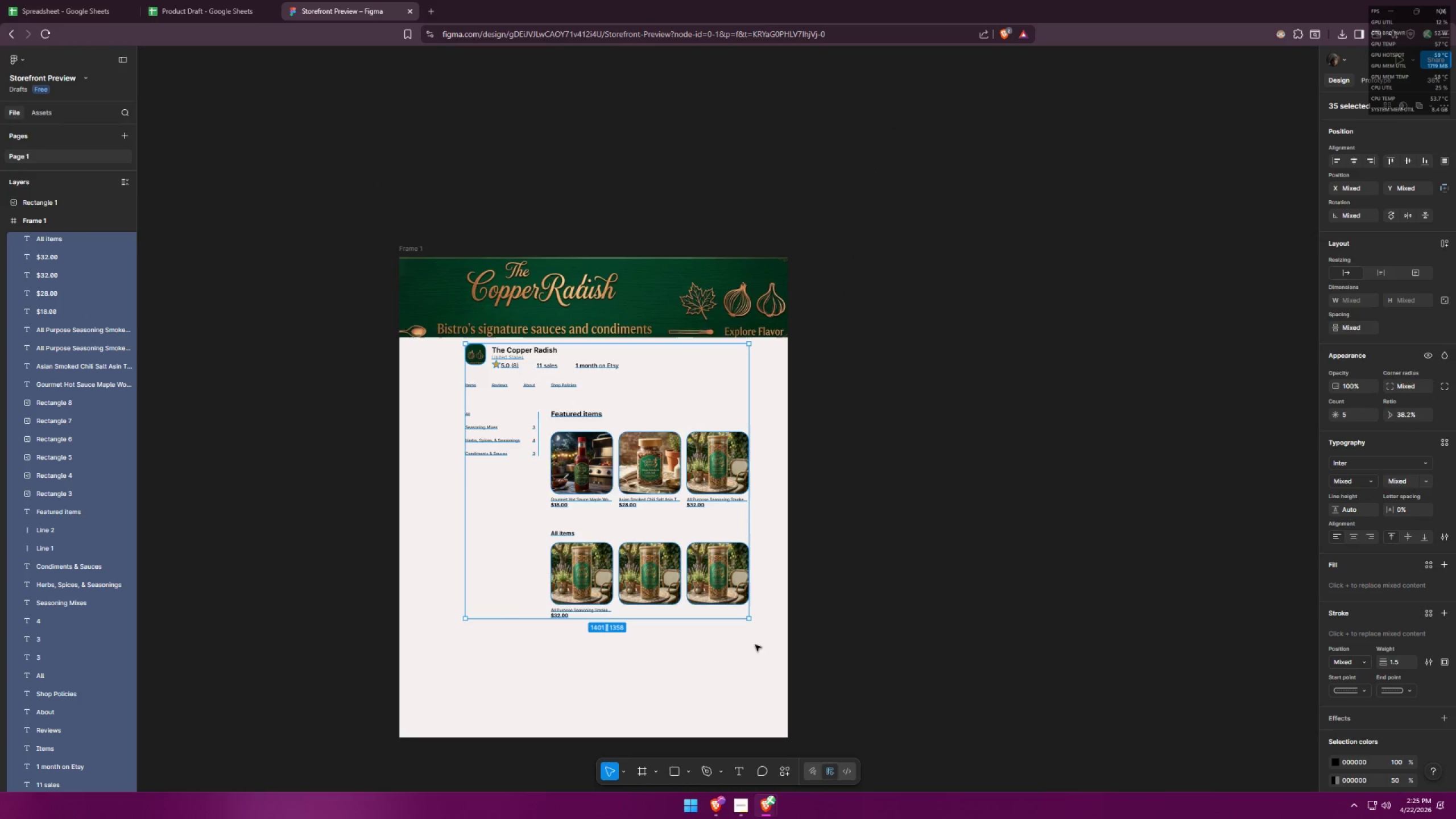 
hold_key(key=ShiftLeft, duration=0.98)
 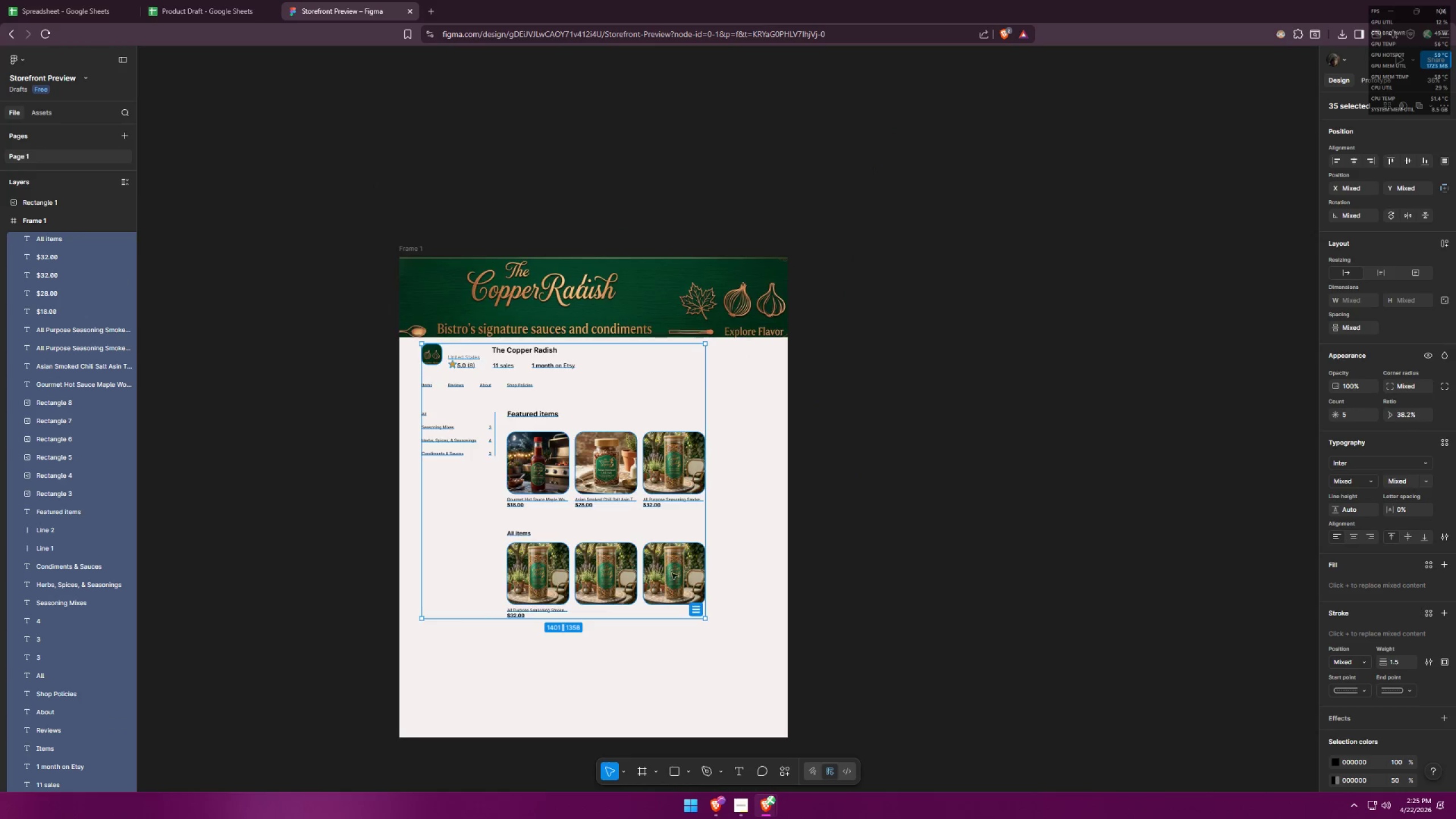 
key(Control+ControlLeft)
 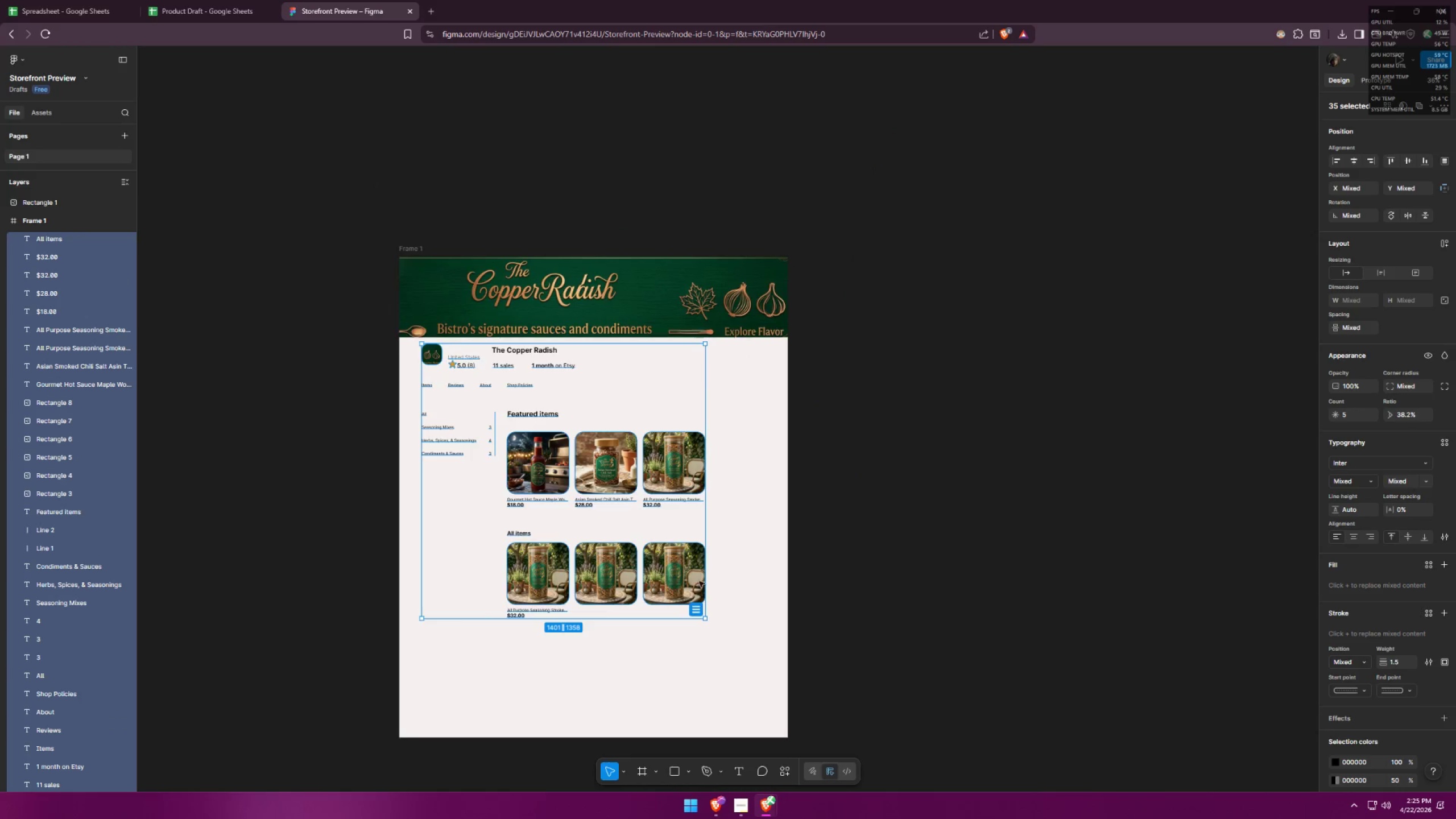 
key(Control+Z)
 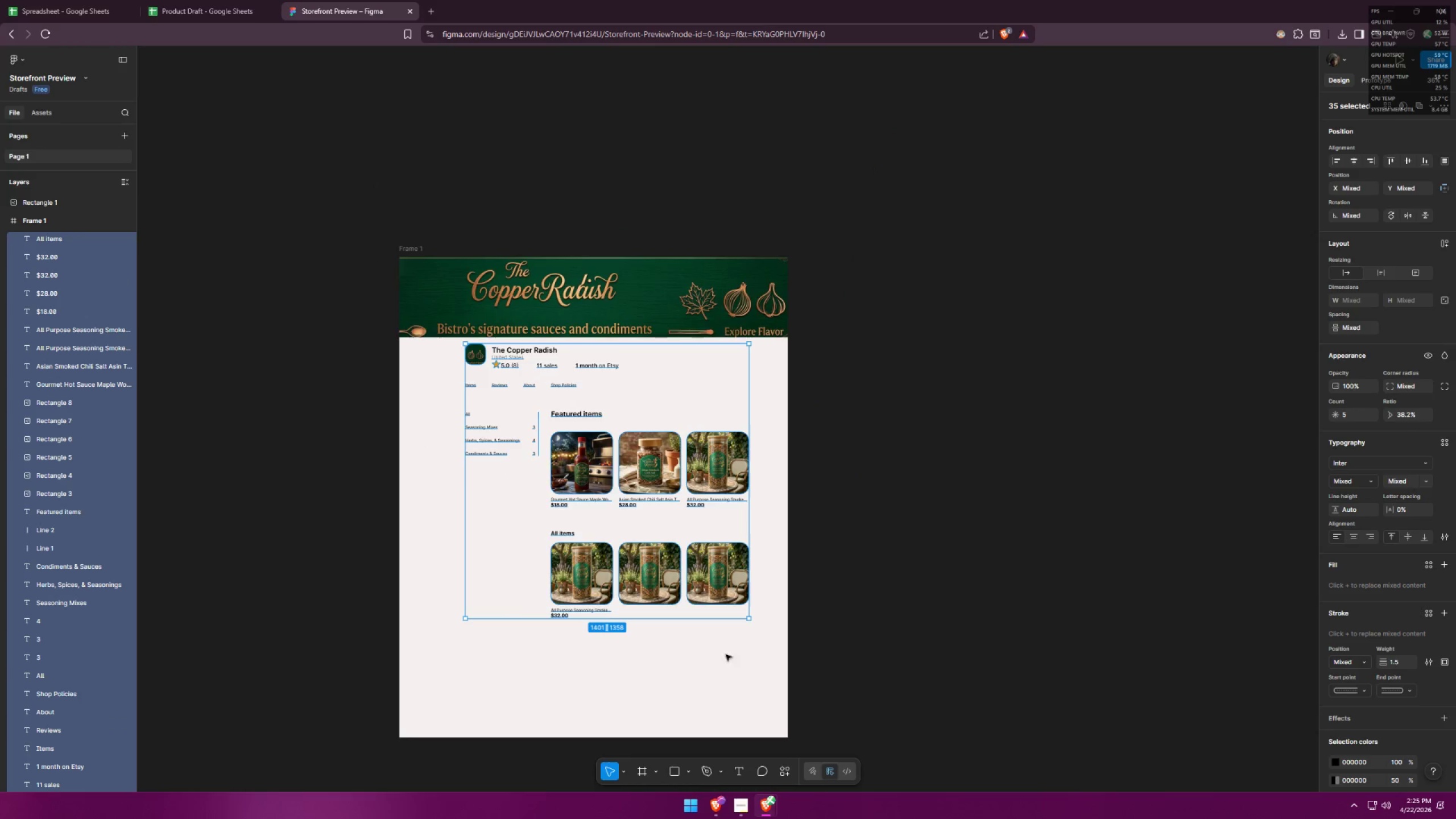 
left_click([697, 656])
 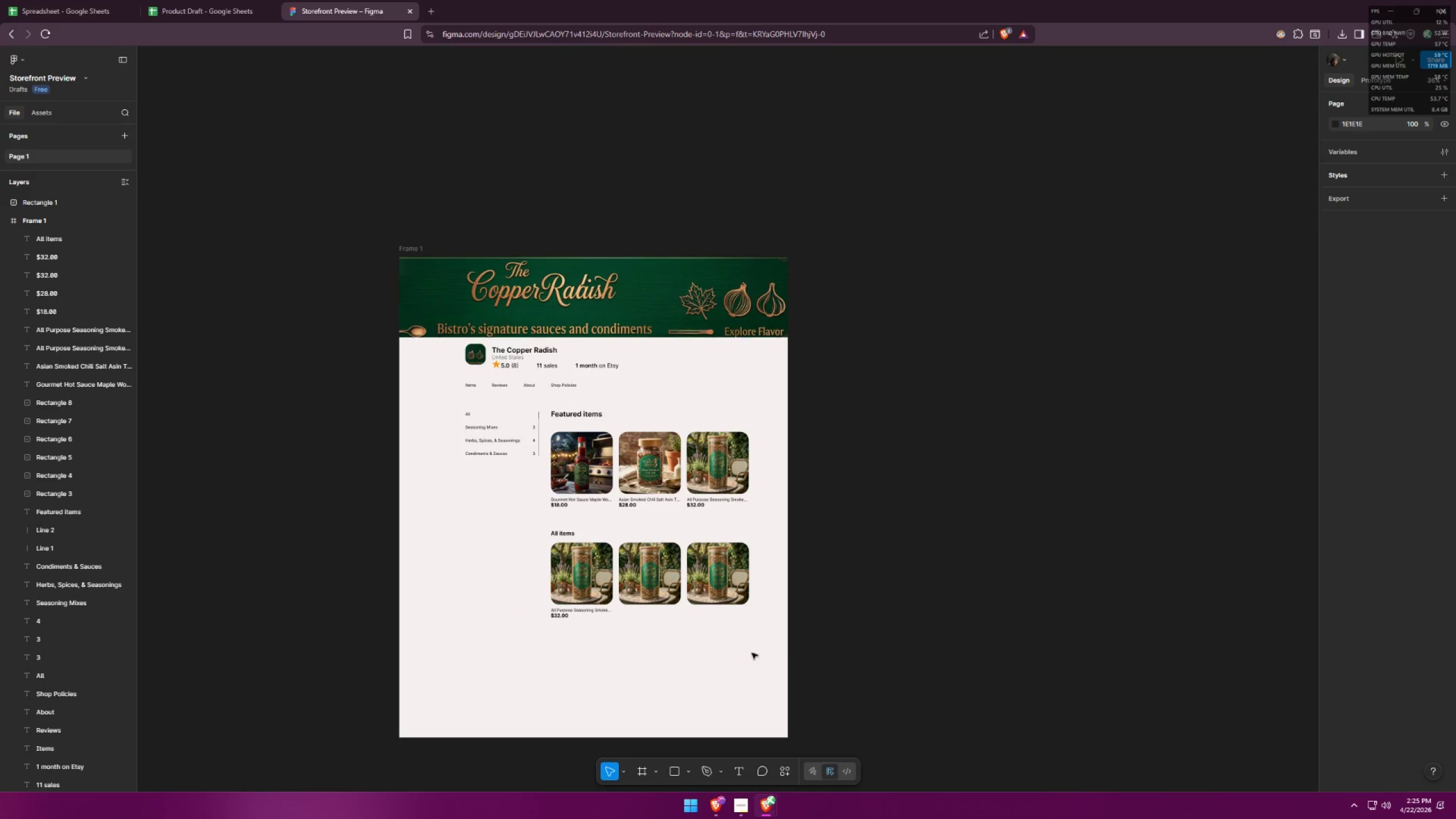 
left_click_drag(start_coordinate=[785, 651], to_coordinate=[441, 349])
 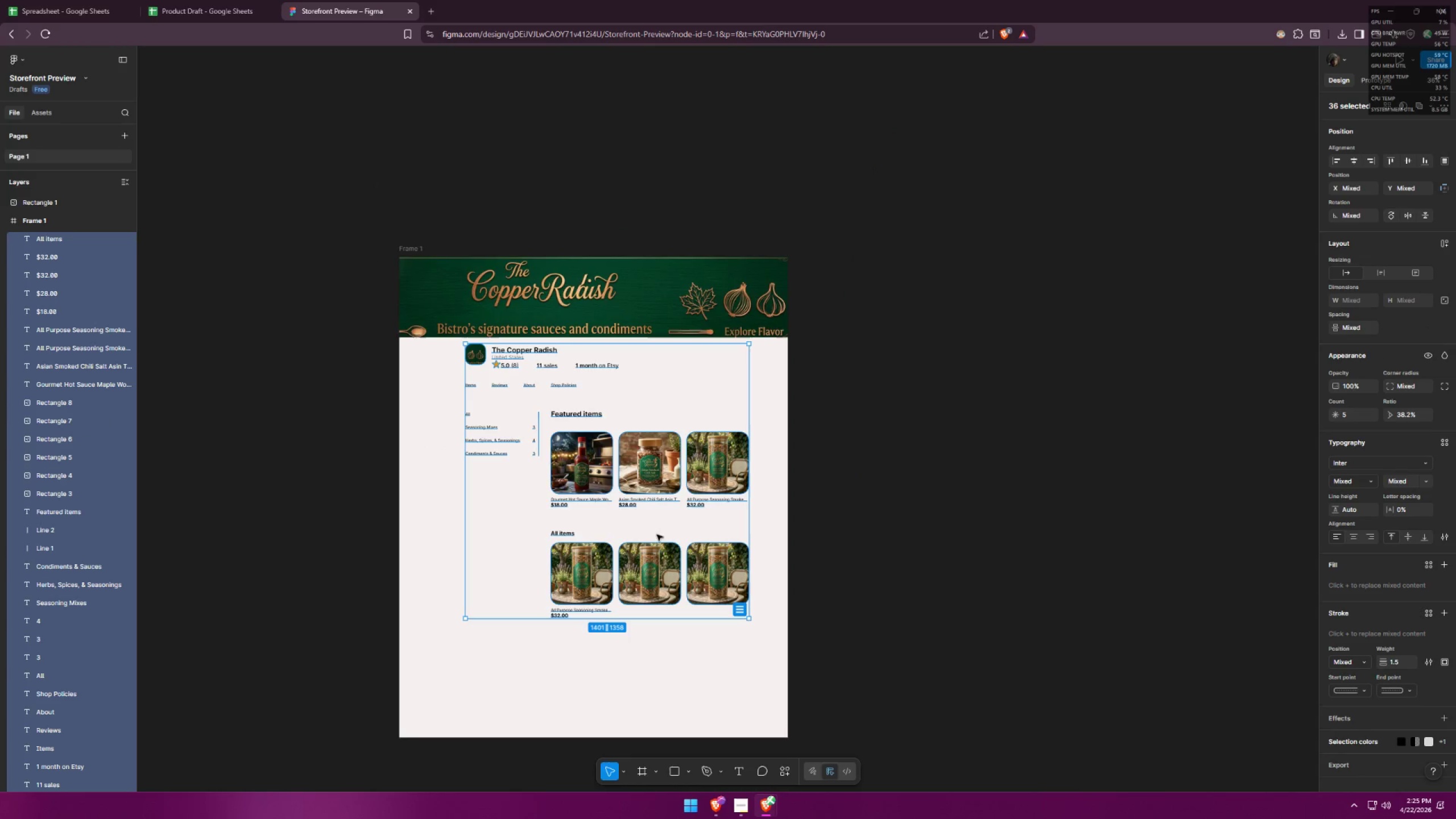 
hold_key(key=ShiftLeft, duration=1.5)
left_click_drag(start_coordinate=[656, 565], to_coordinate=[611, 555])
 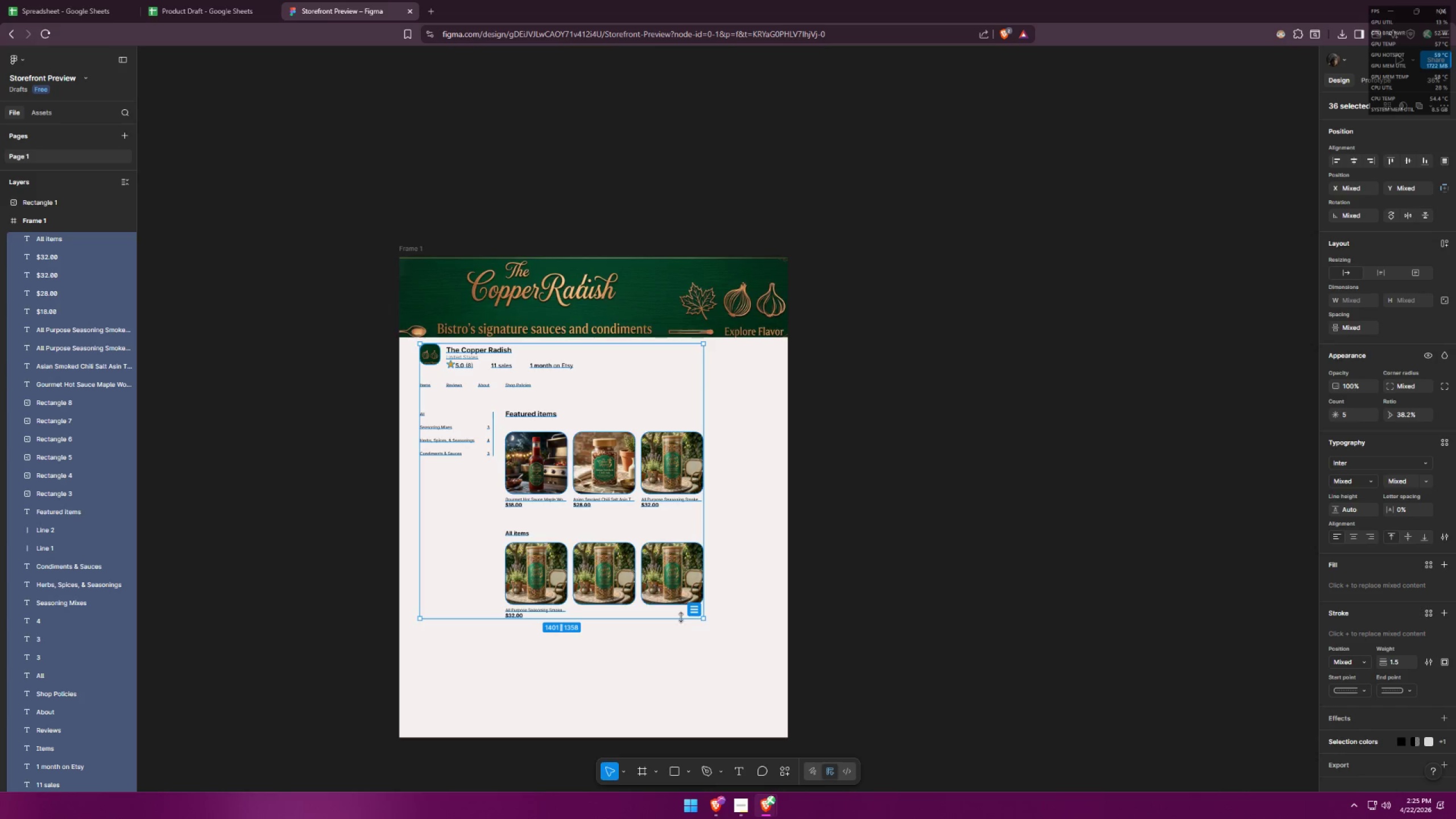 
left_click([679, 634])
 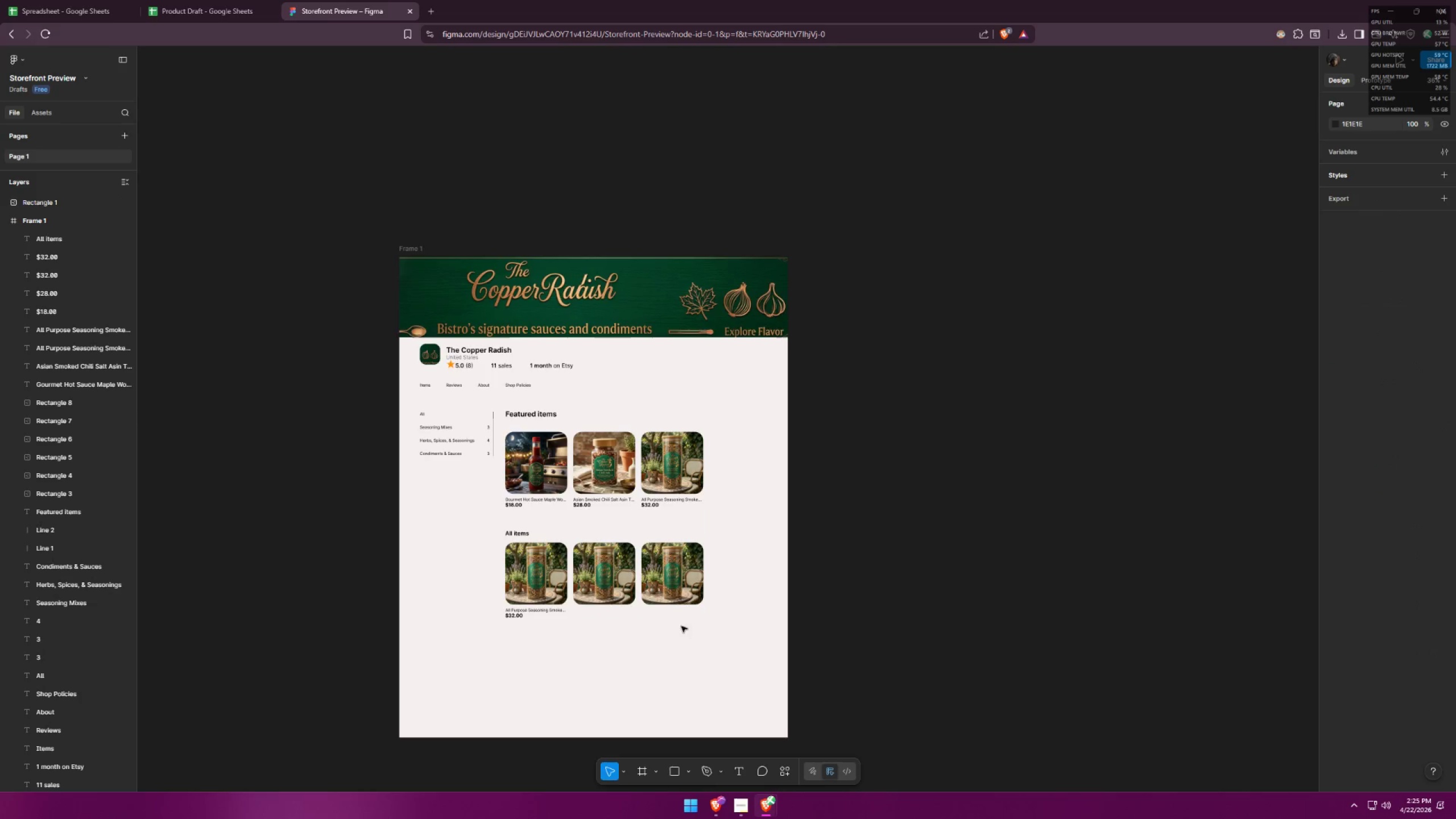 
hold_key(key=AltLeft, duration=4.05)
hold_key(key=ShiftLeft, duration=1.5)
left_click_drag(start_coordinate=[669, 584], to_coordinate=[737, 582])
 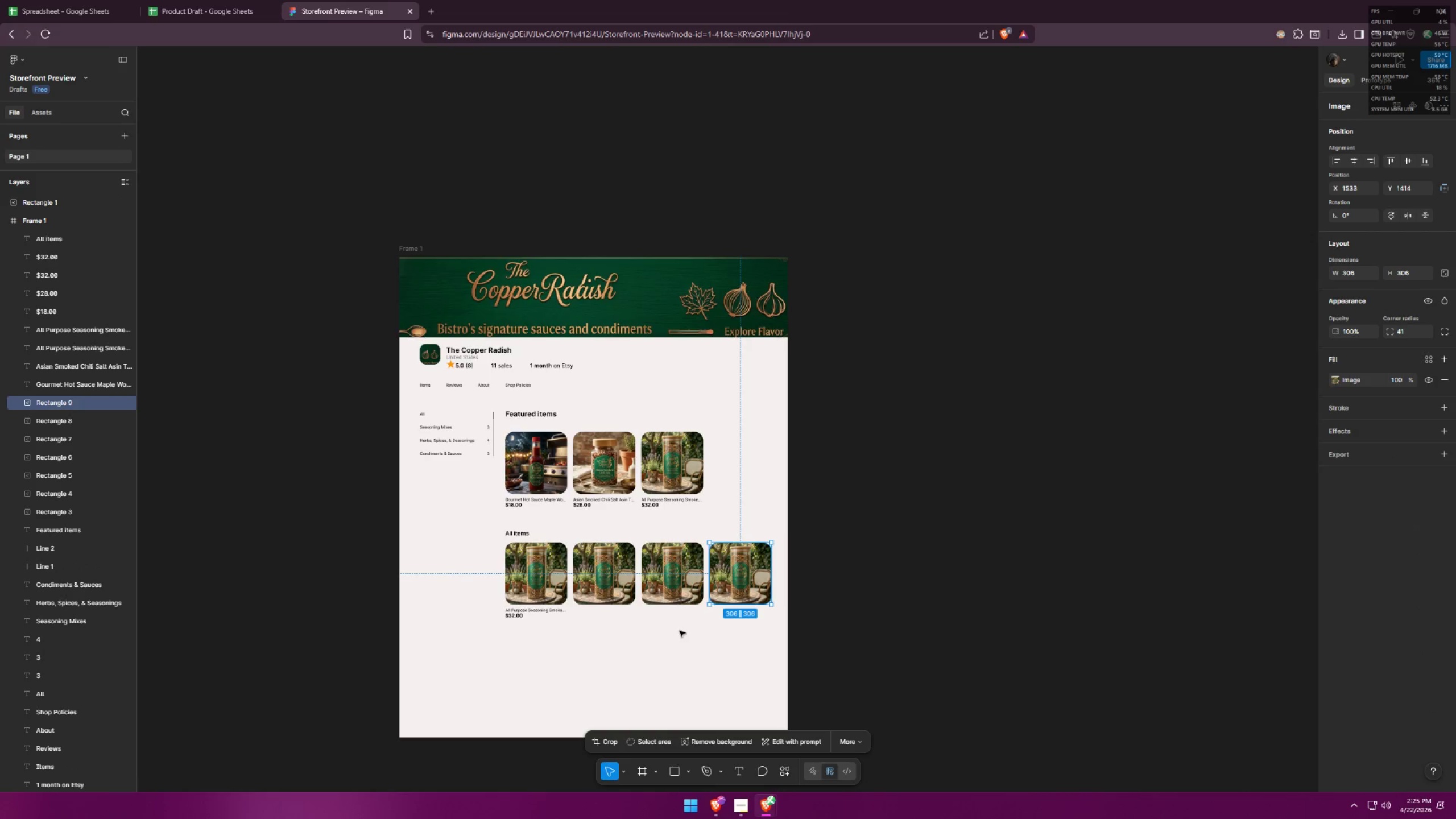 
hold_key(key=ShiftLeft, duration=1.52)
 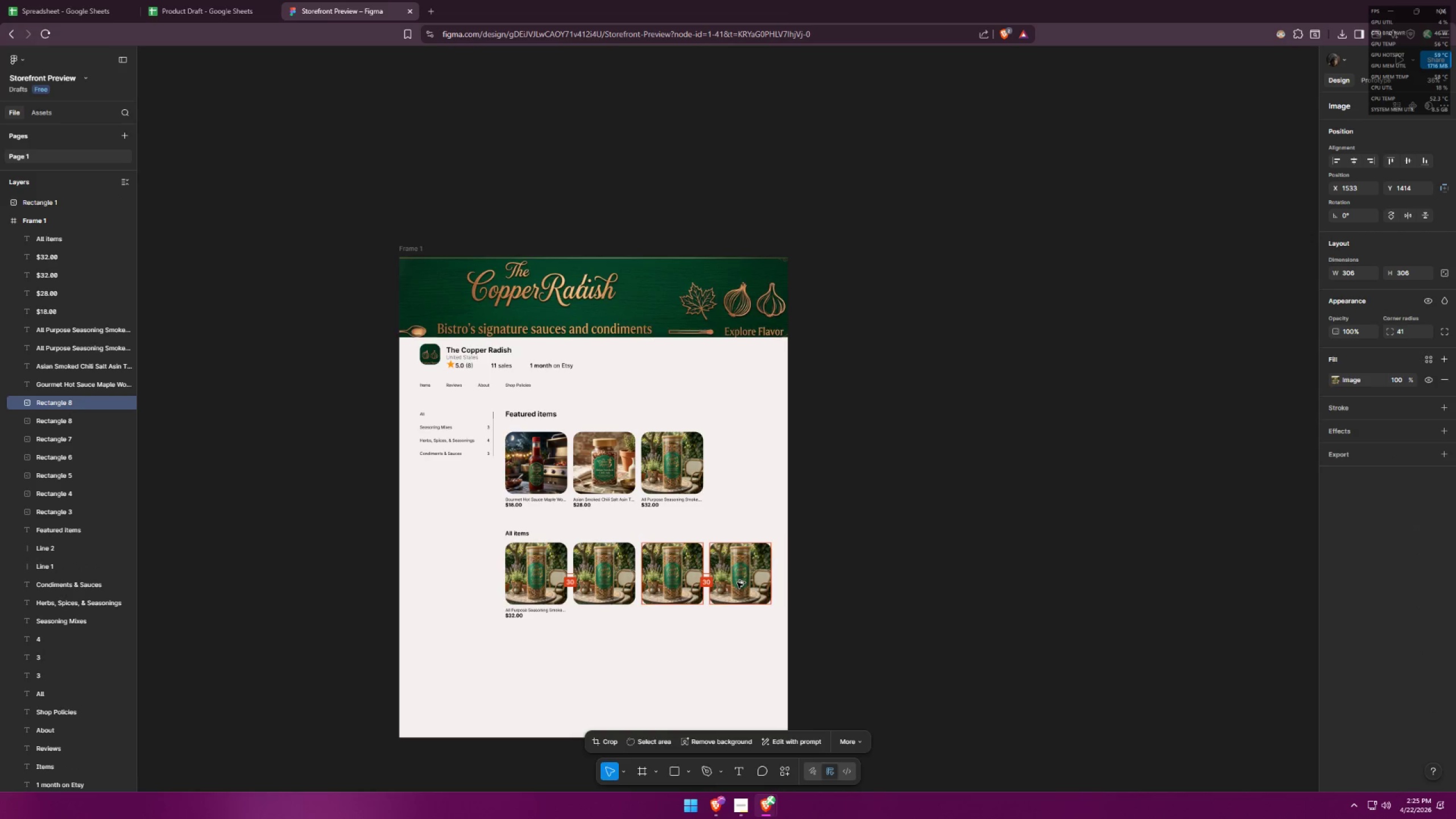 
hold_key(key=ShiftLeft, duration=0.98)
 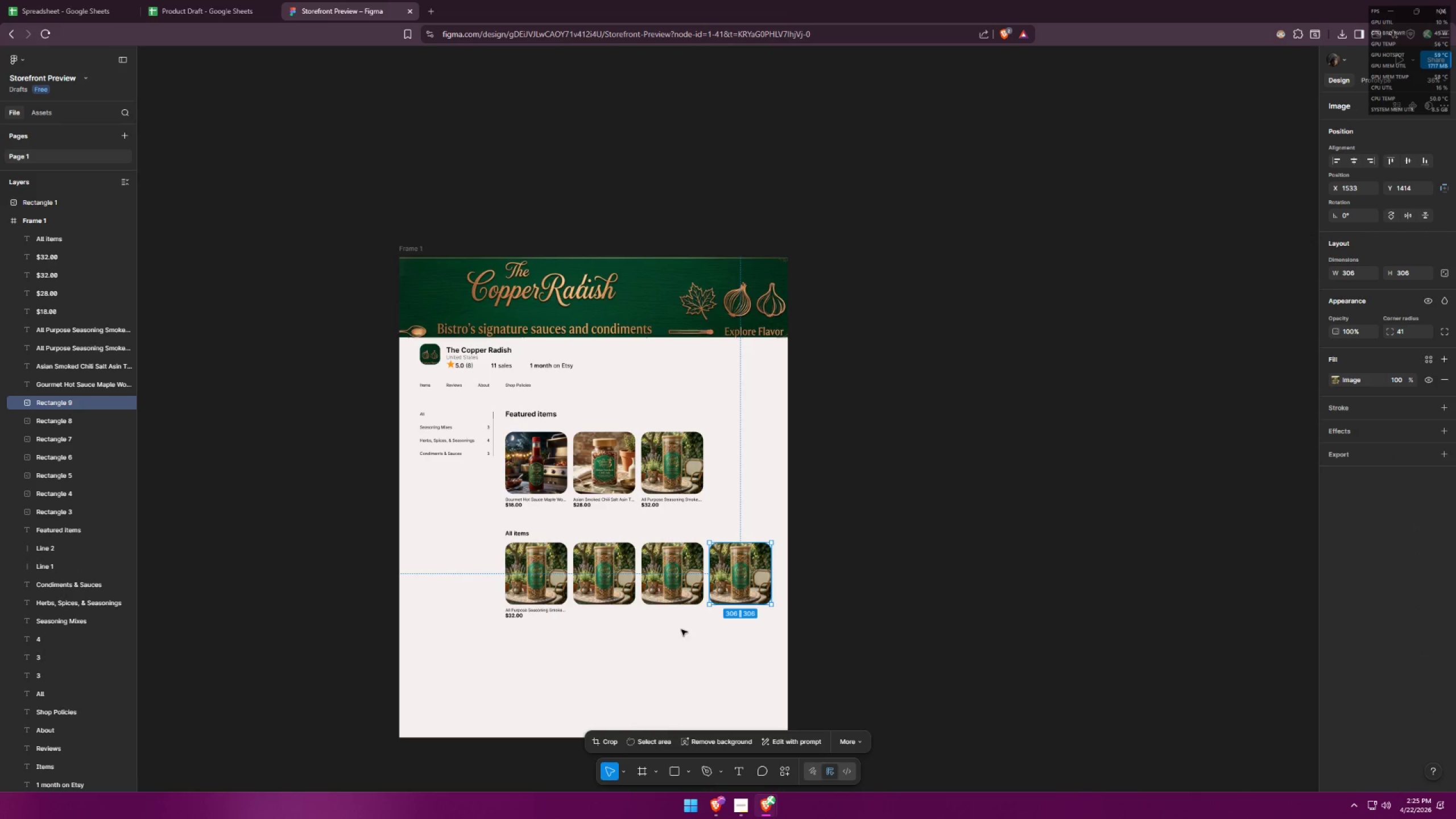 
key(Control+ControlLeft)
 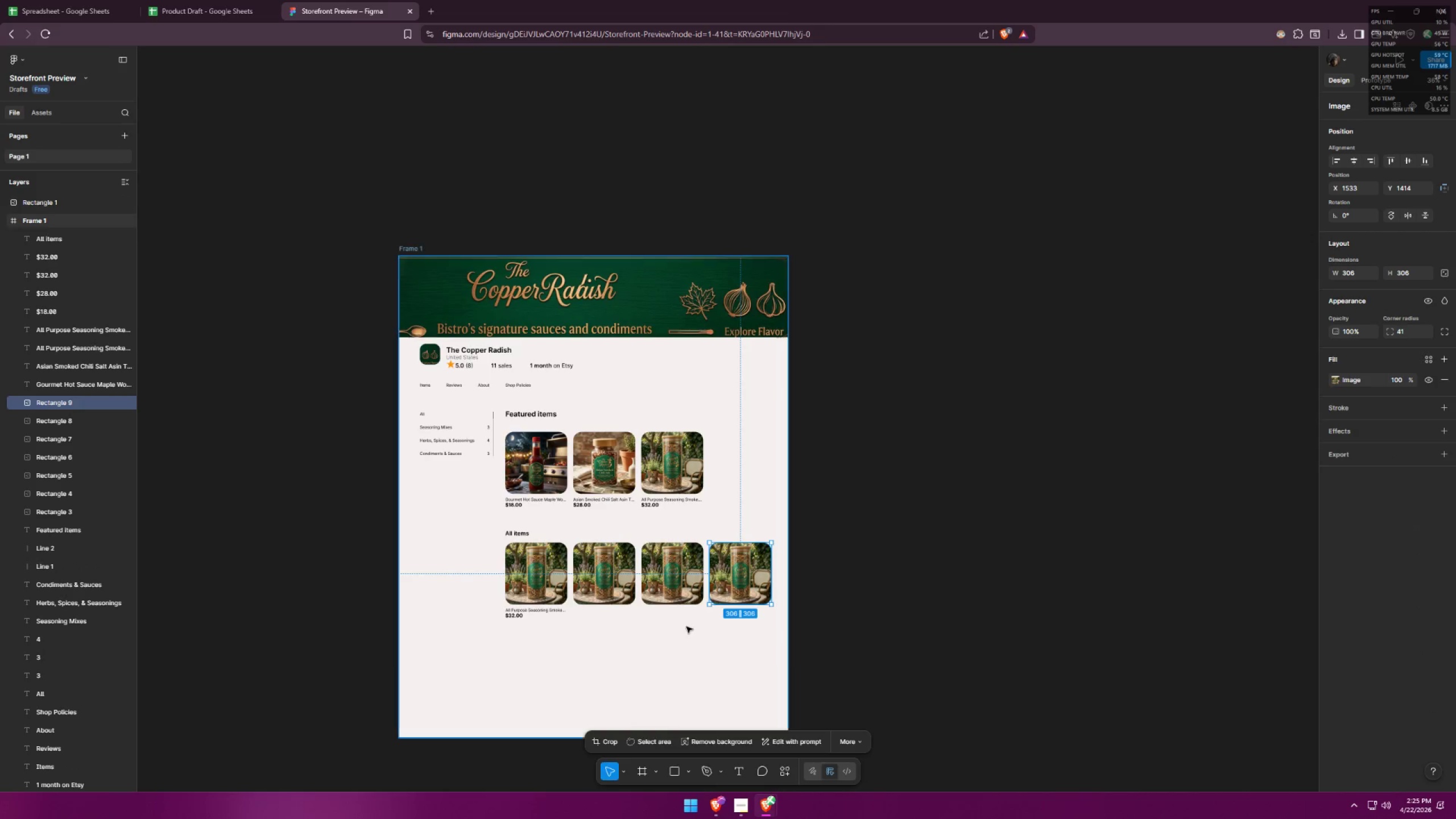 
key(Control+Z)
 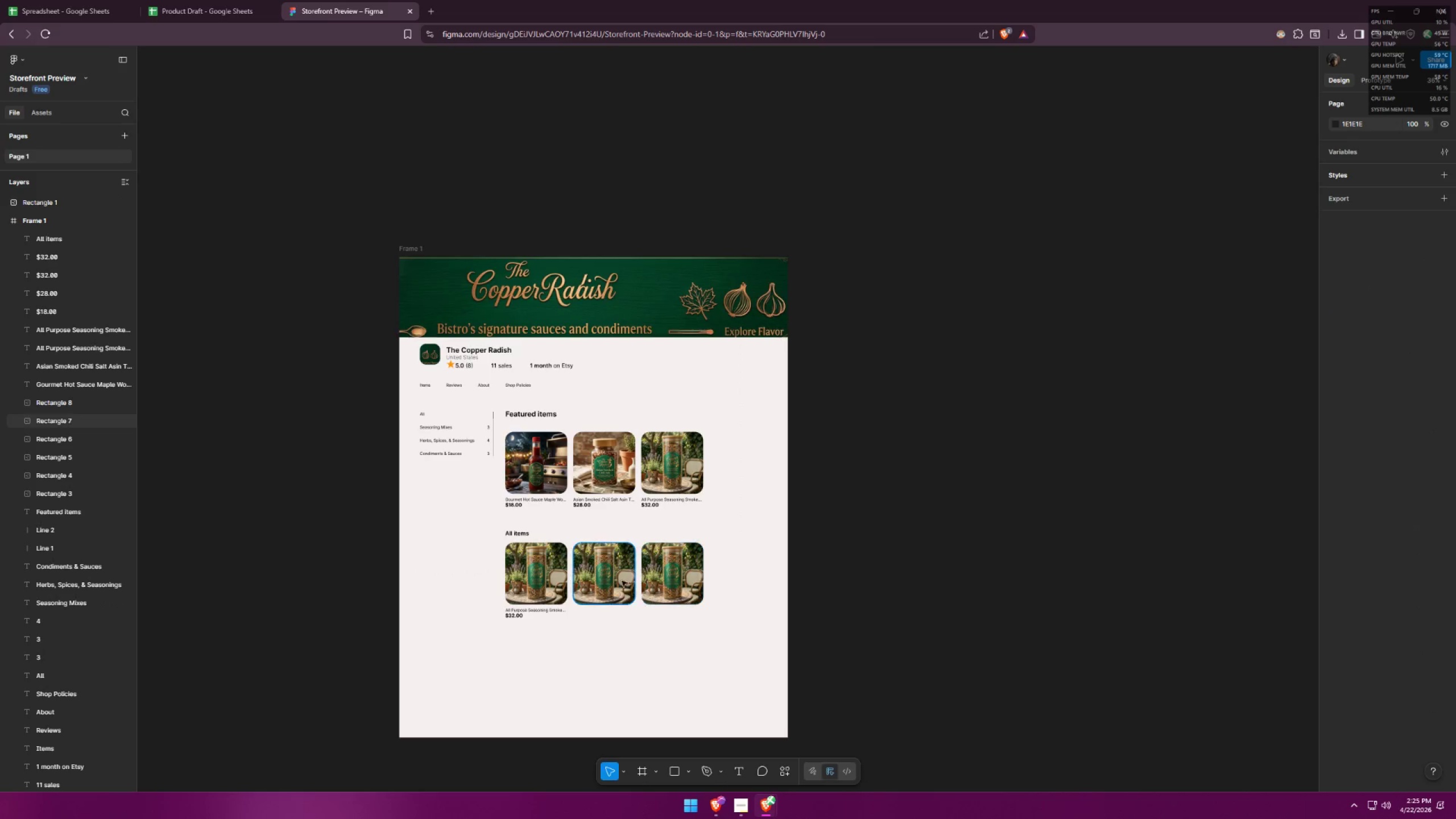 
left_click_drag(start_coordinate=[612, 576], to_coordinate=[615, 573])
 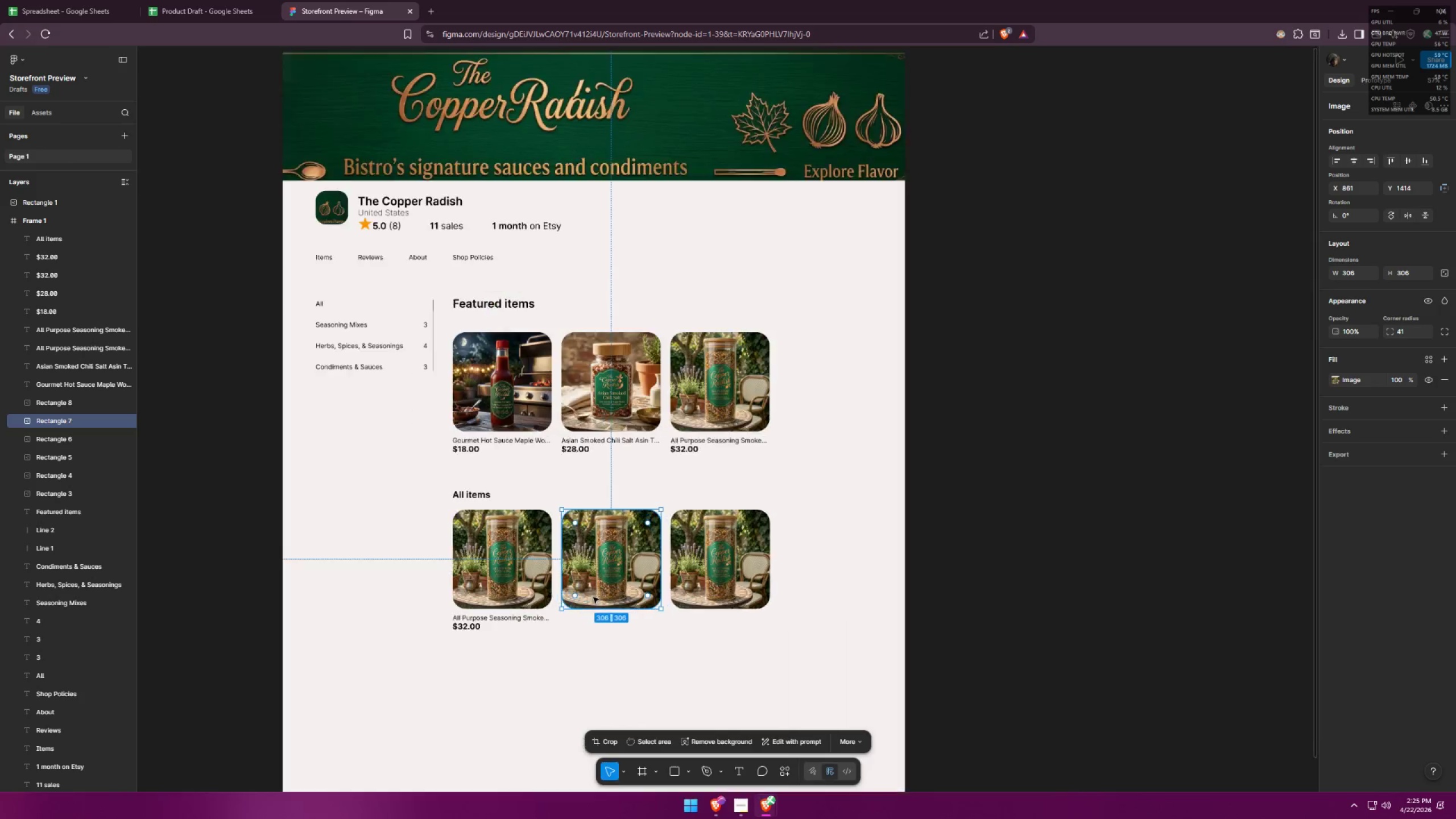 
hold_key(key=ShiftLeft, duration=1.51)
 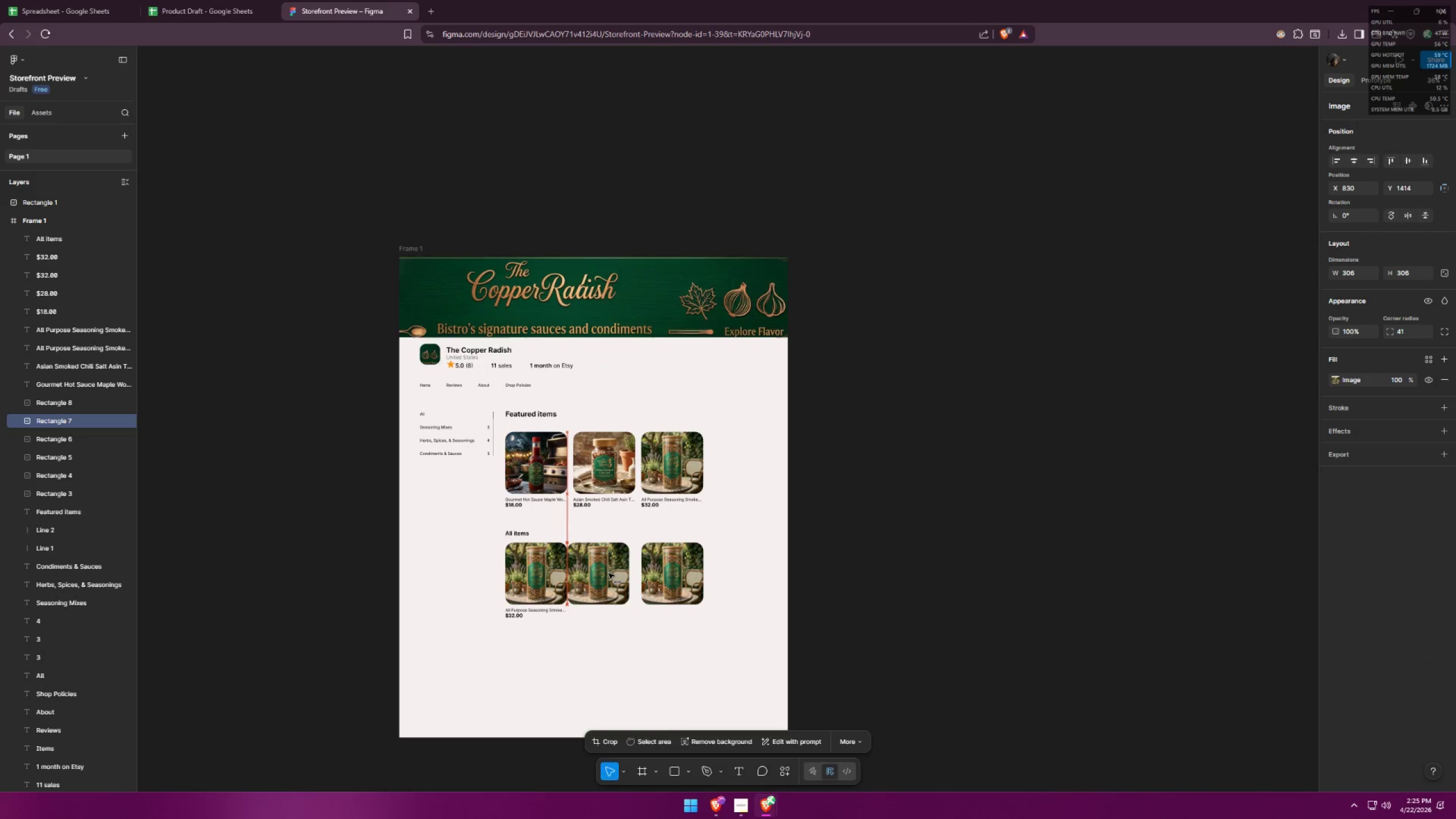 
hold_key(key=ShiftLeft, duration=1.5)
 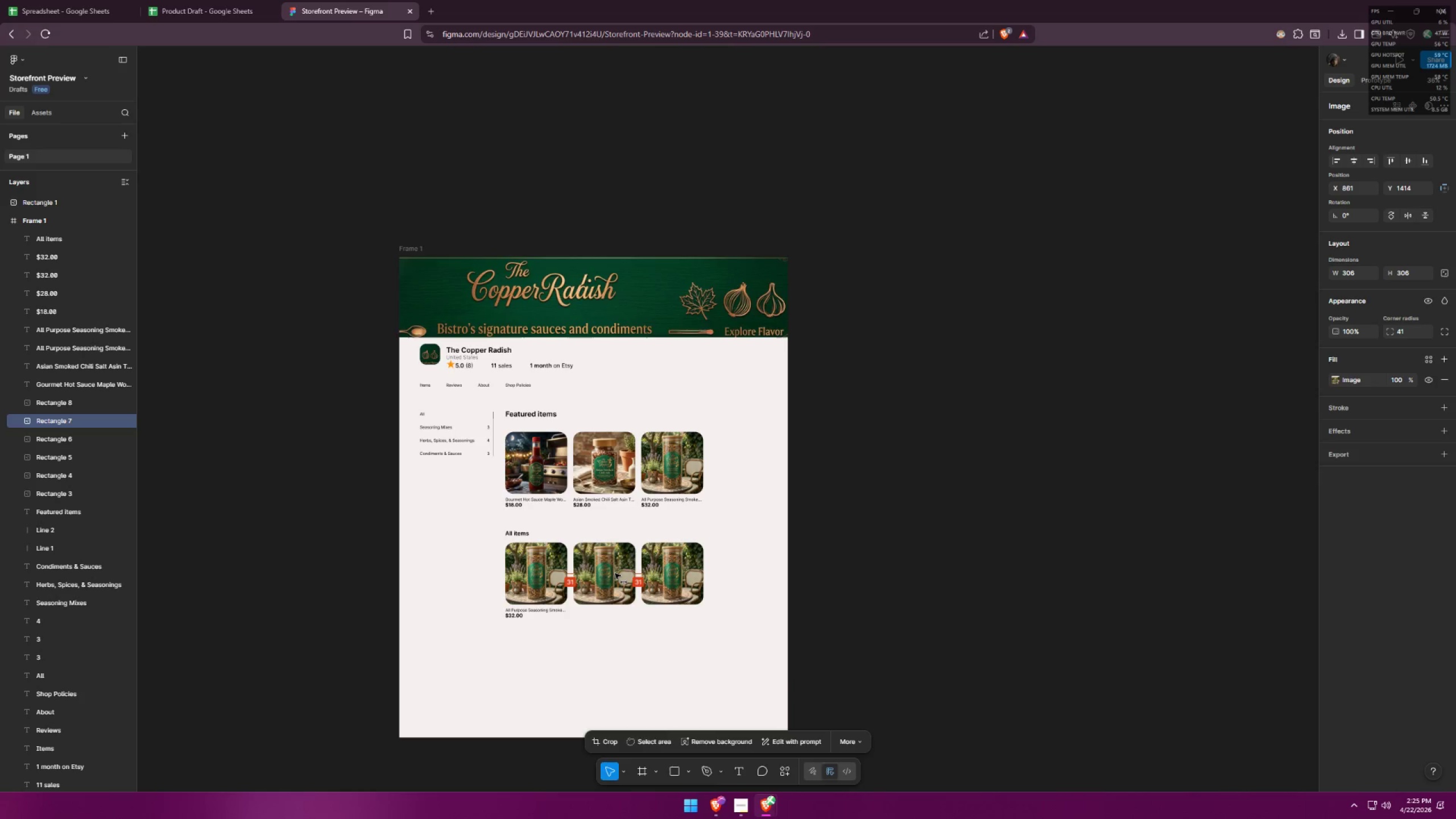 
key(Shift+ShiftLeft)
 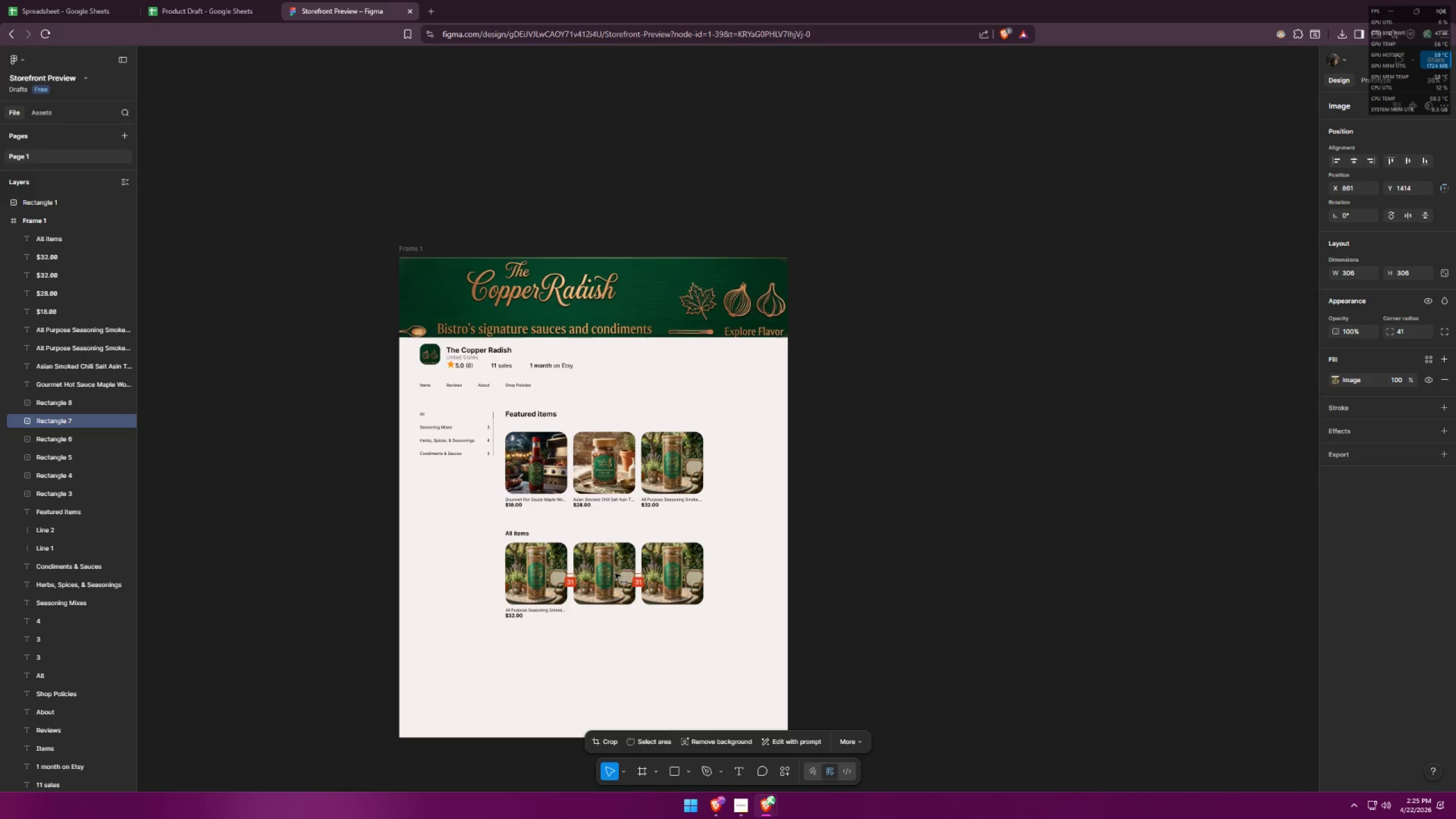 
key(Shift+ShiftLeft)
 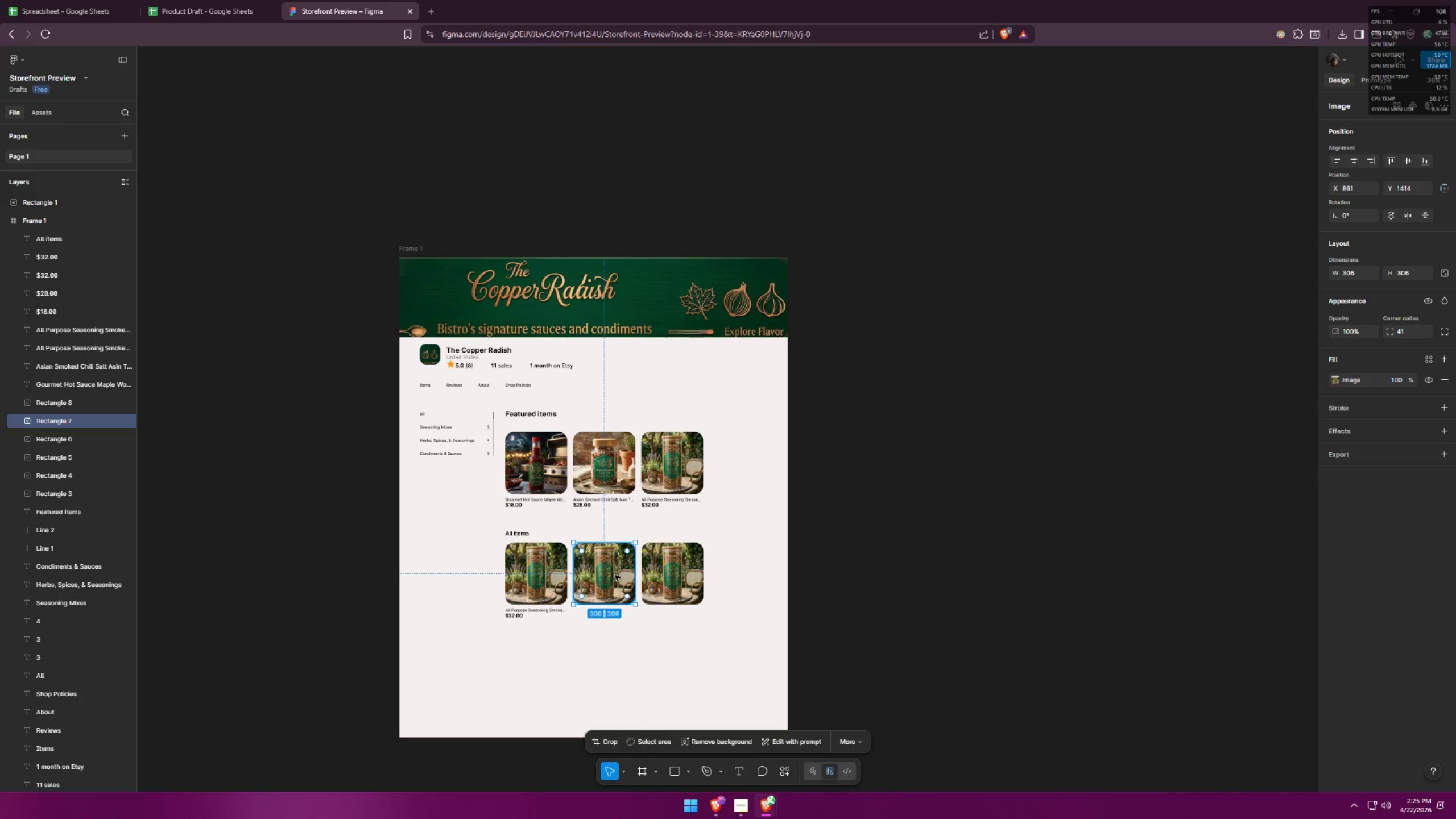 
hold_key(key=ControlLeft, duration=0.39)
 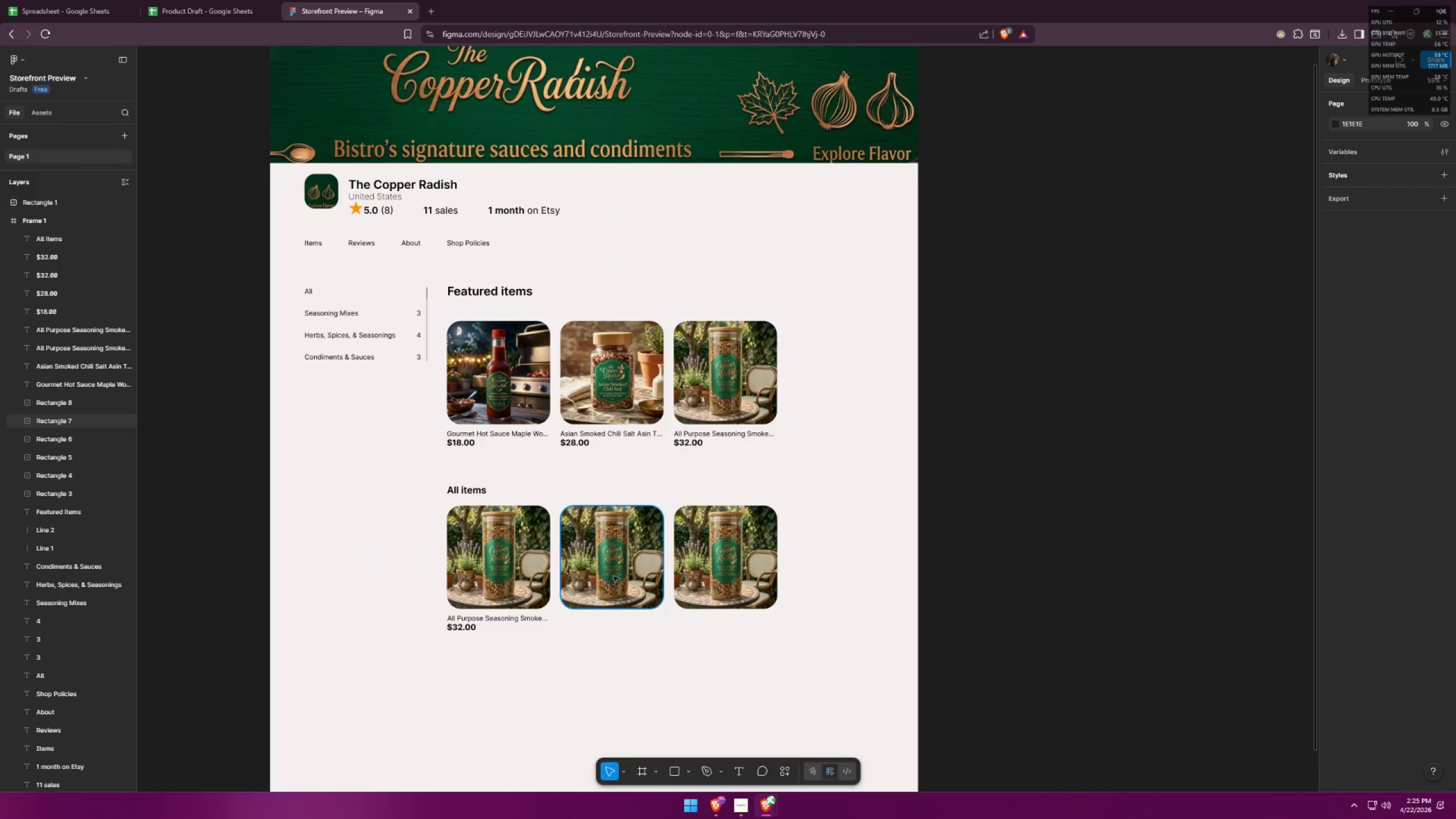 
key(Control+ControlLeft)
 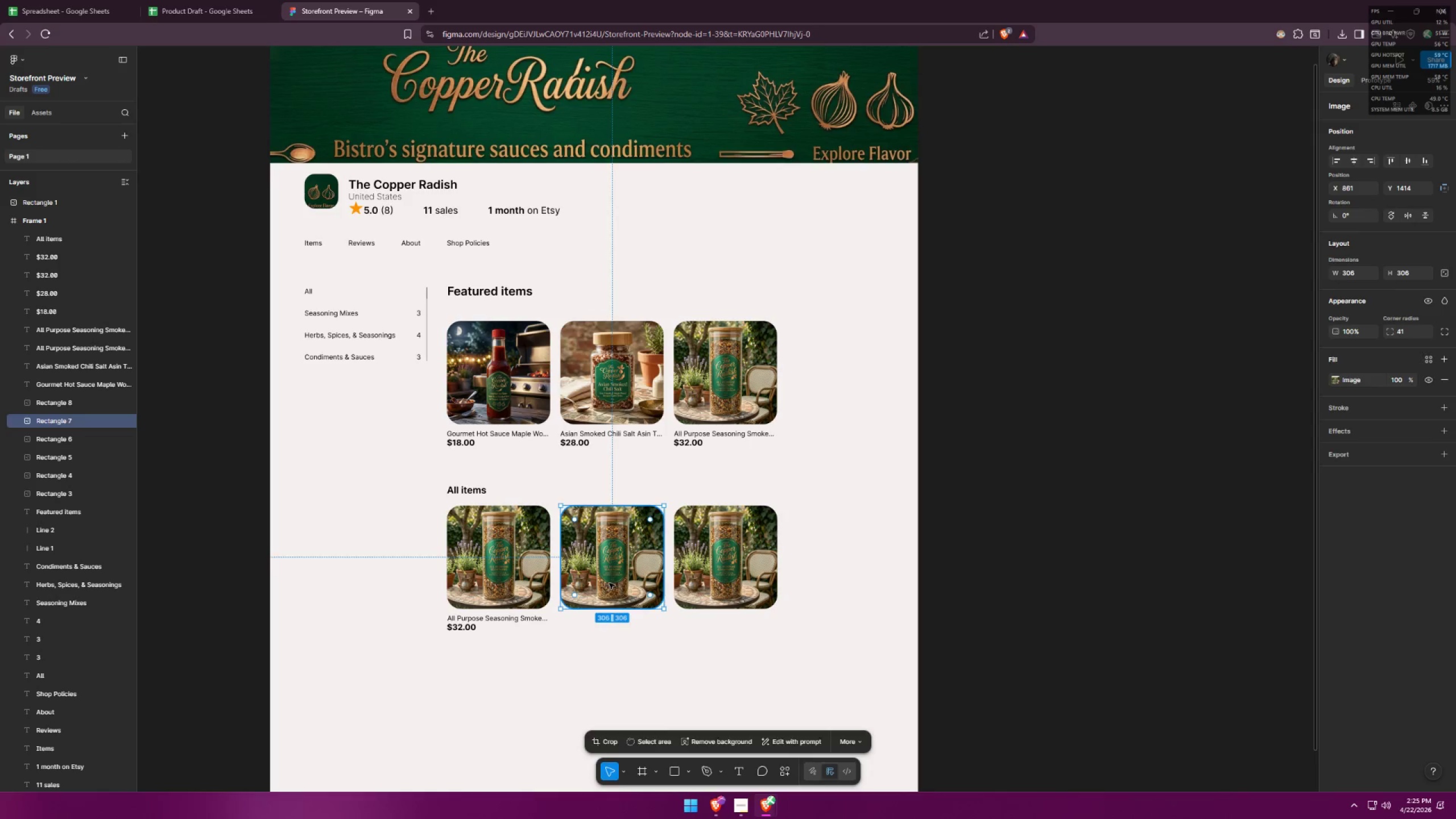 
scroll: coordinate [593, 597], scroll_direction: up, amount: 5.0
 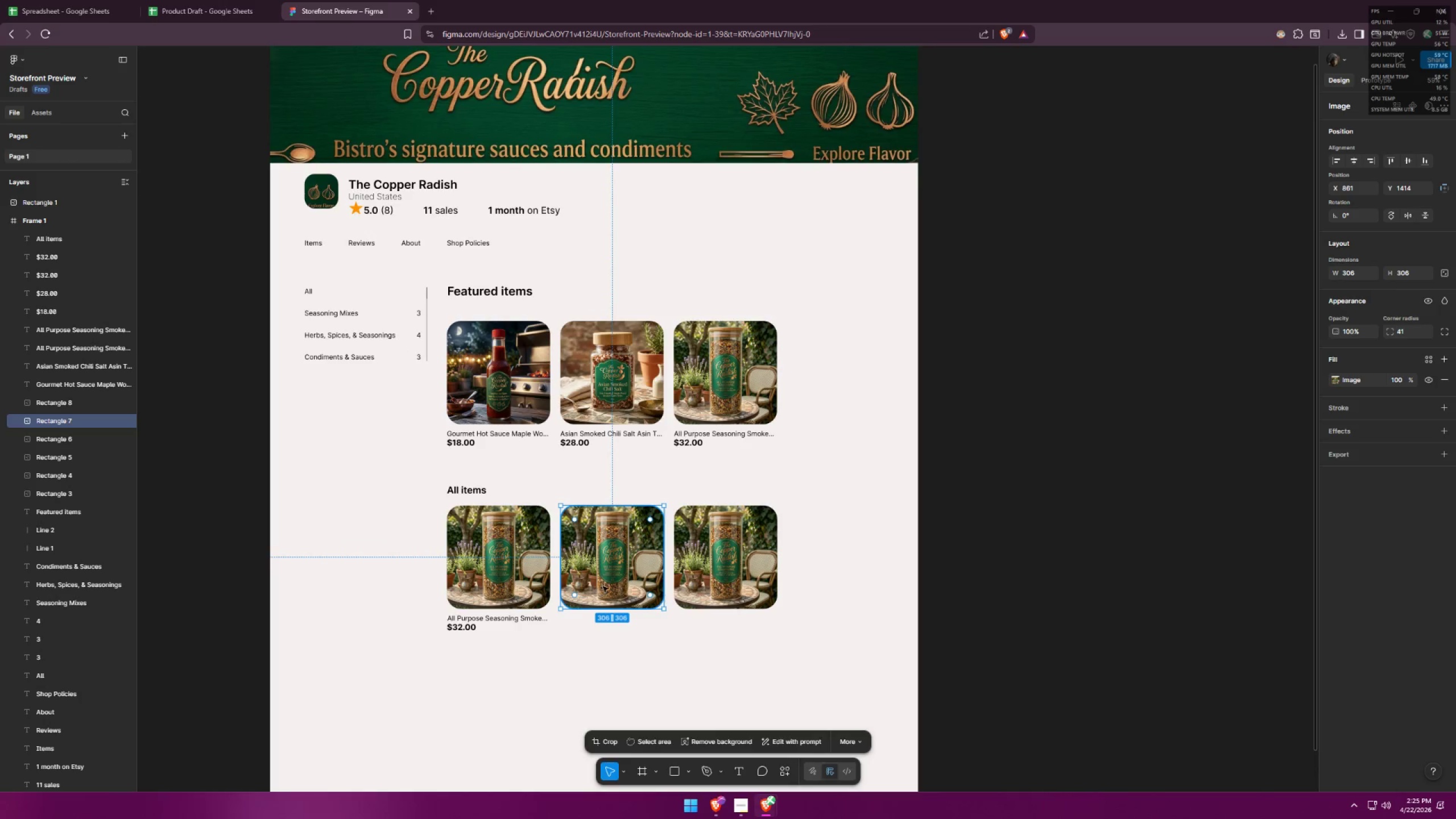 
key(Control+Z)
 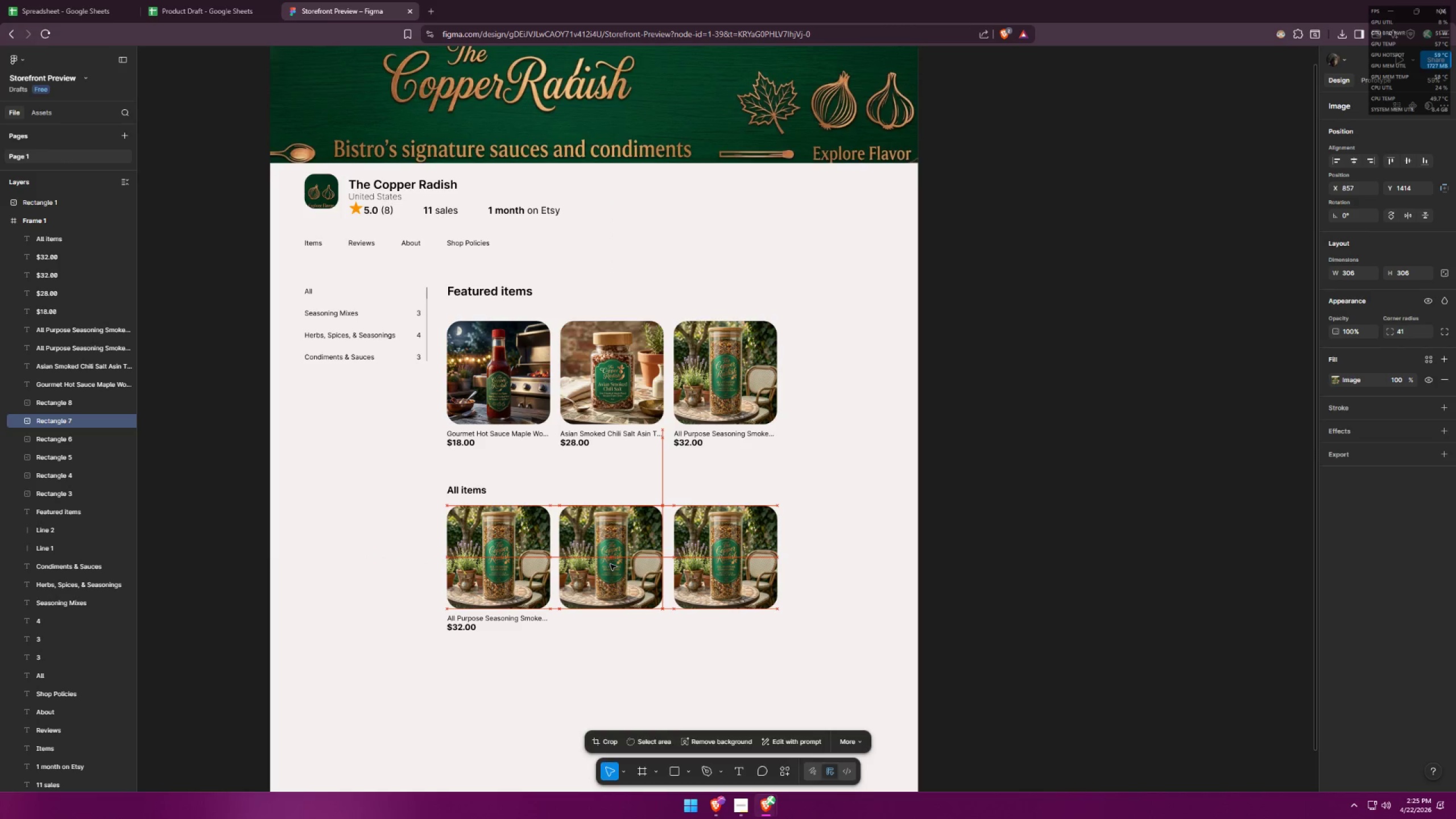 
left_click([611, 564])
 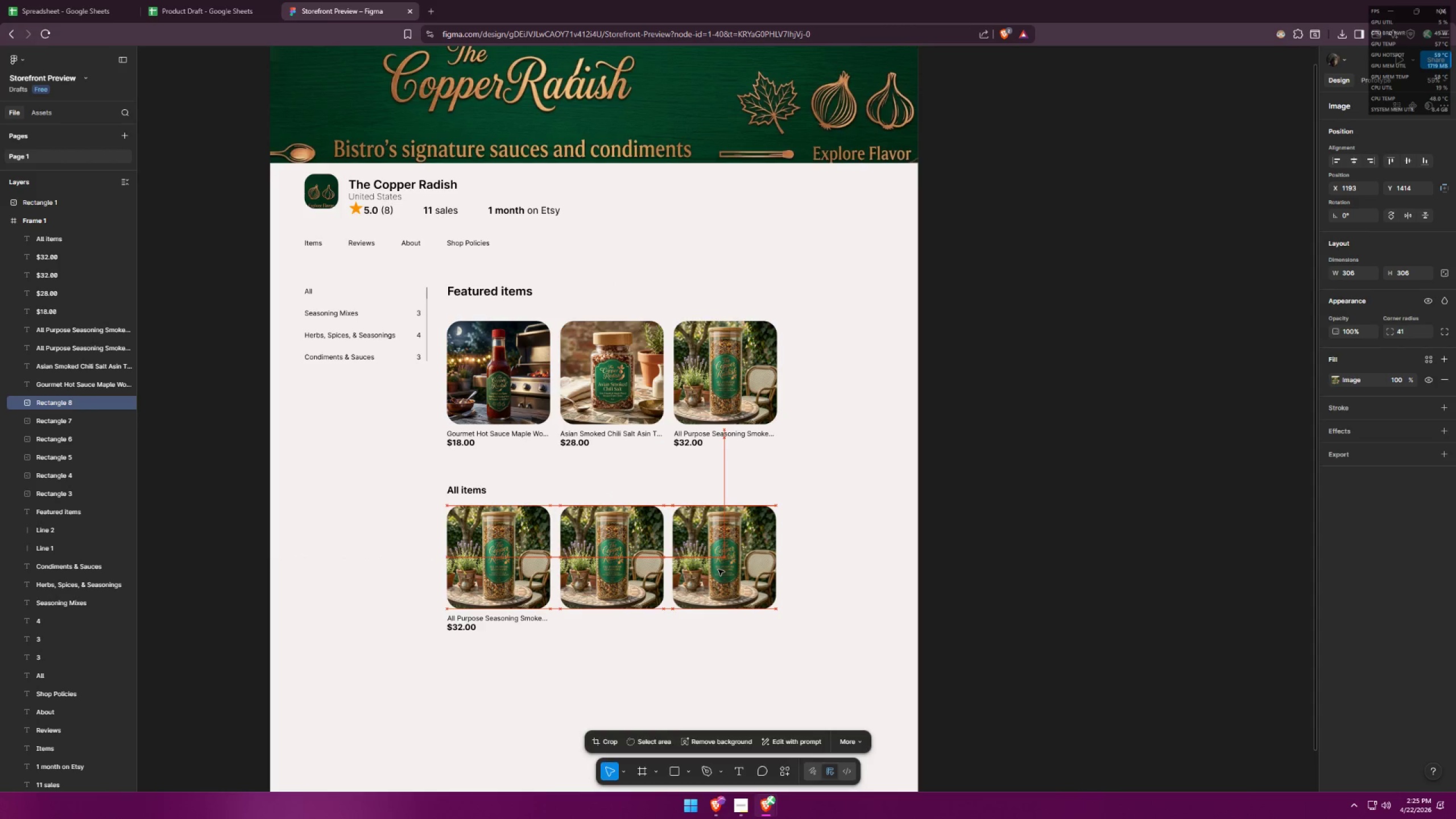 
hold_key(key=AltLeft, duration=2.58)
hold_key(key=ShiftLeft, duration=1.51)
left_click_drag(start_coordinate=[726, 573], to_coordinate=[838, 577])
 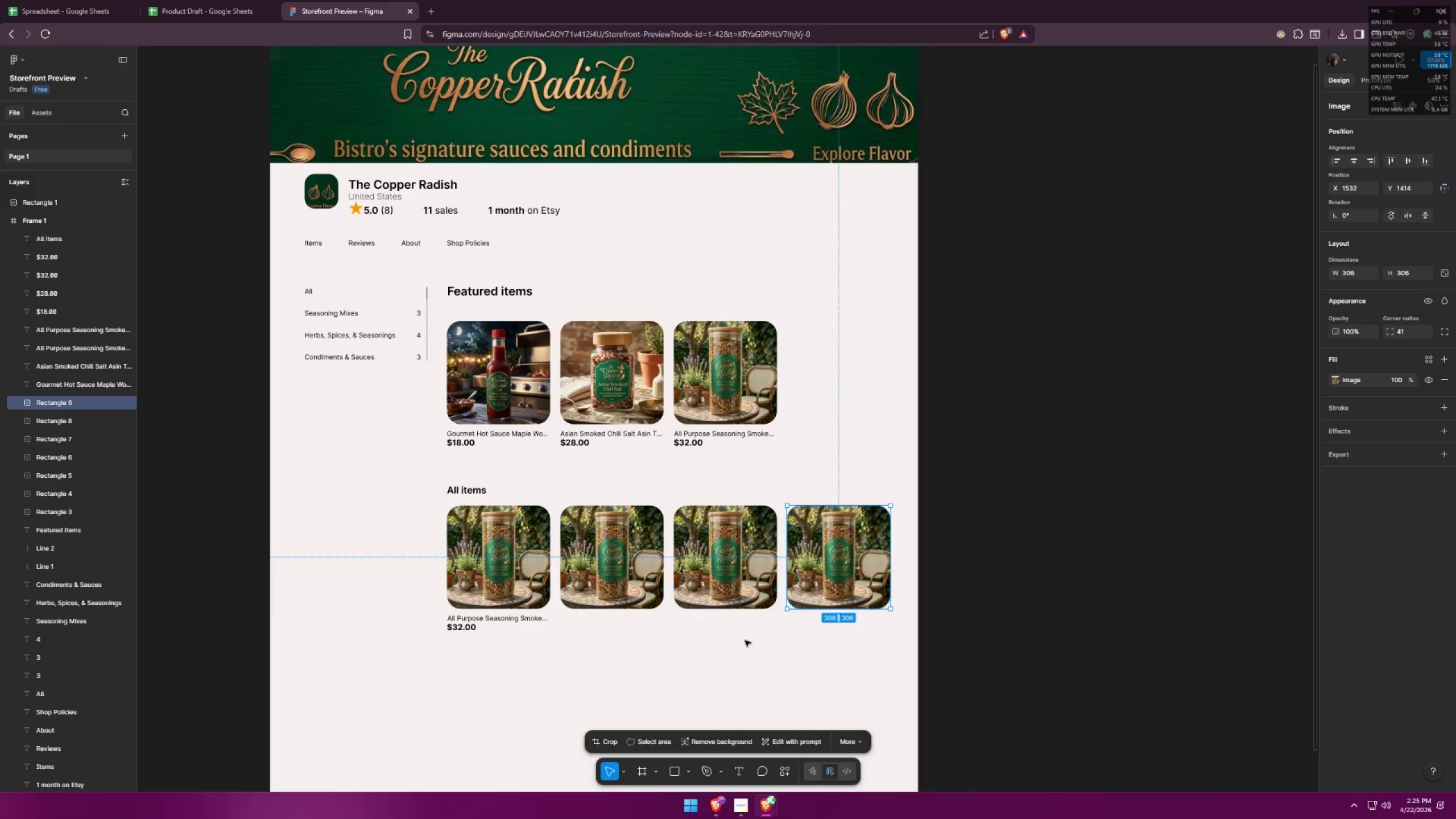 
hold_key(key=ShiftLeft, duration=1.03)
 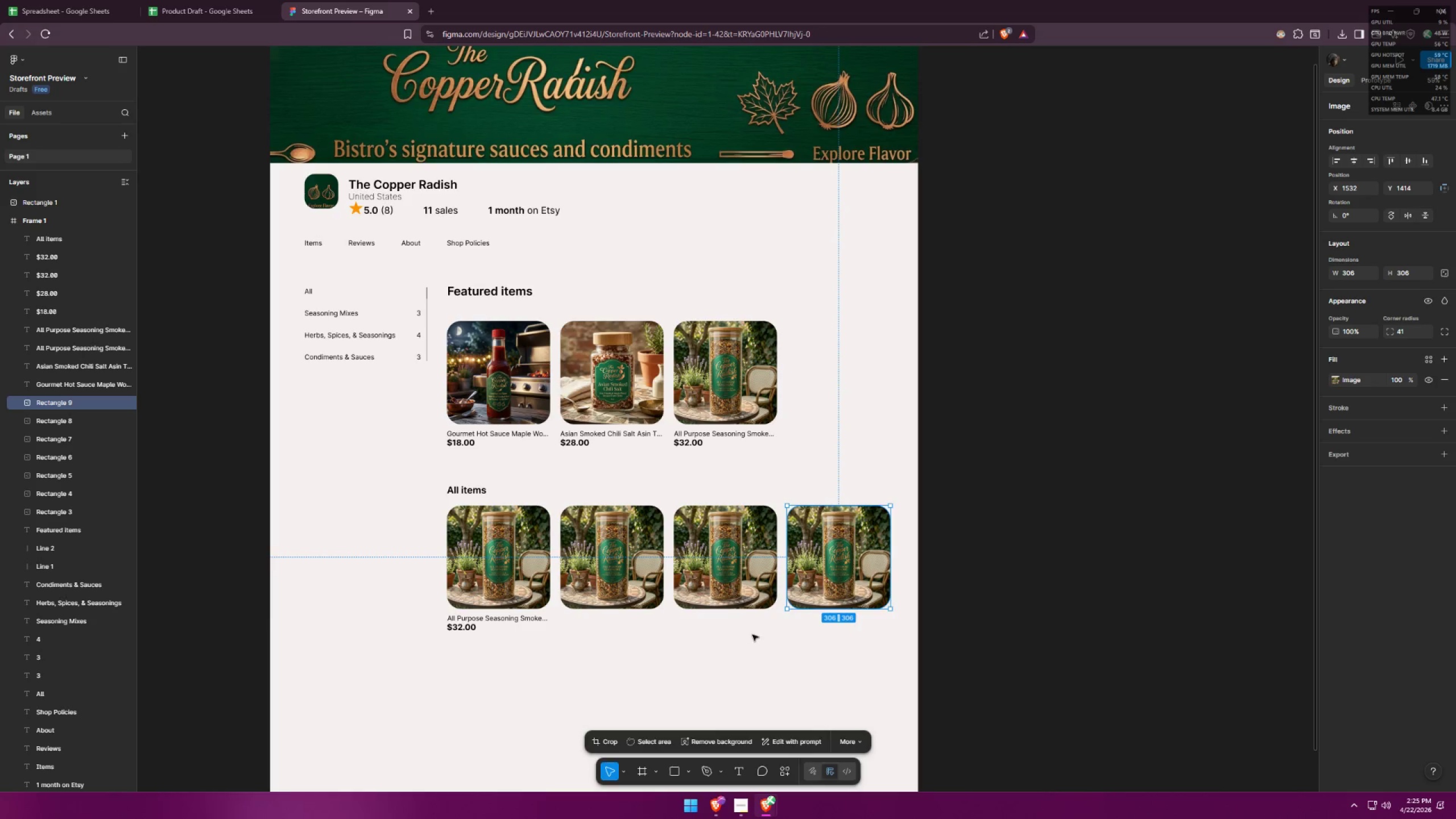 
left_click([745, 640])
 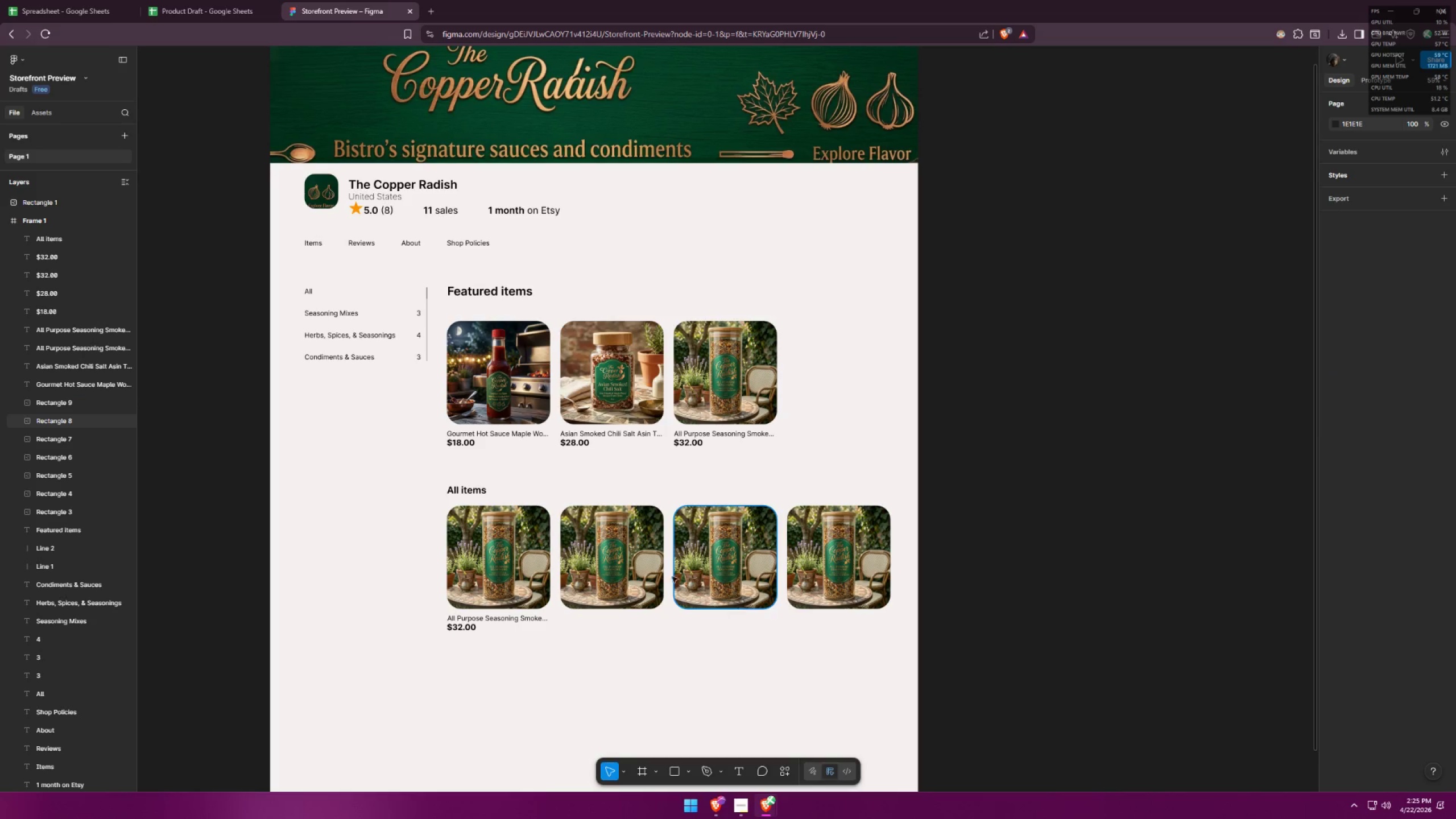 
scroll: coordinate [668, 602], scroll_direction: down, amount: 8.0
 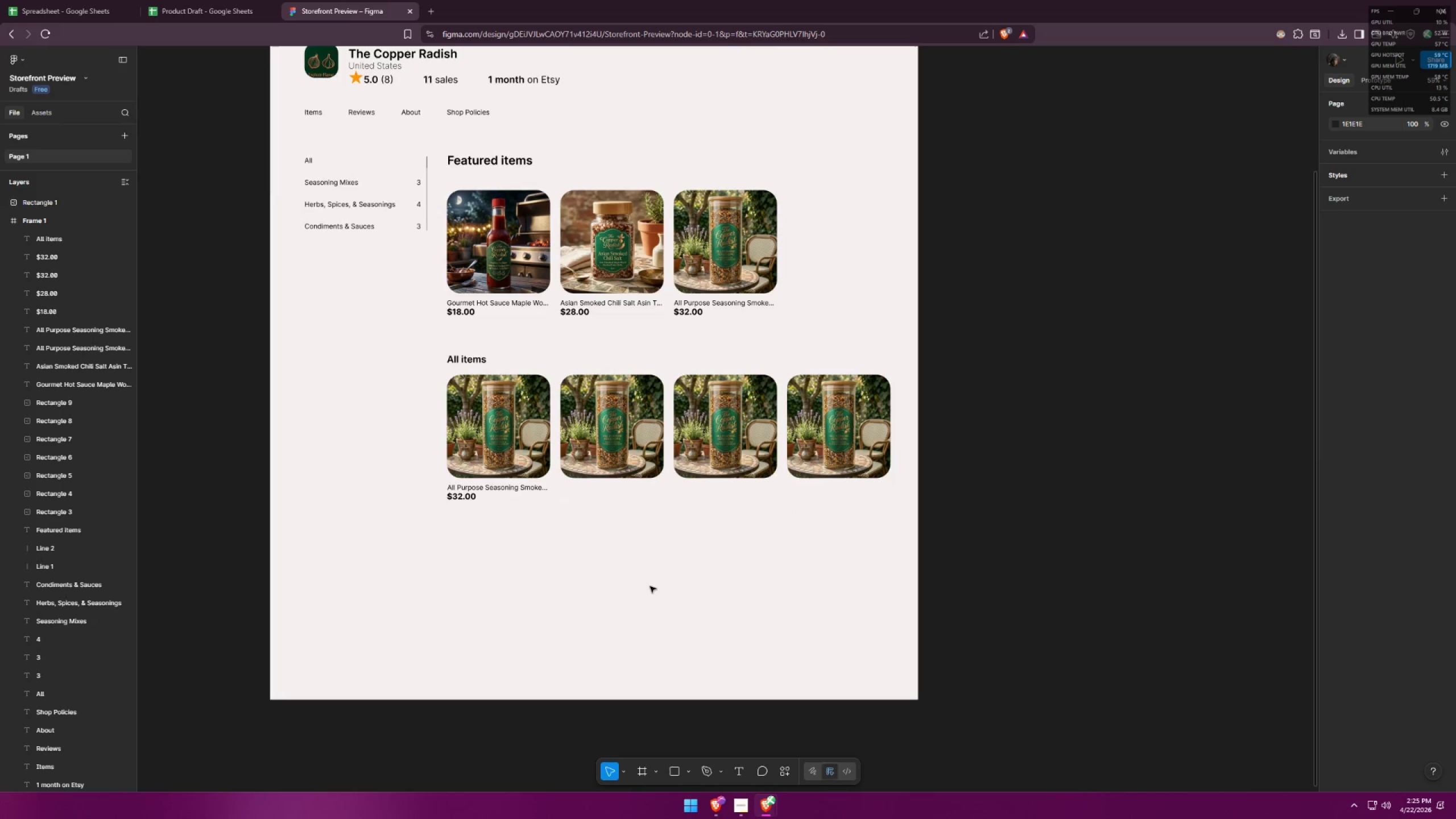 
key(Alt+AltLeft)
 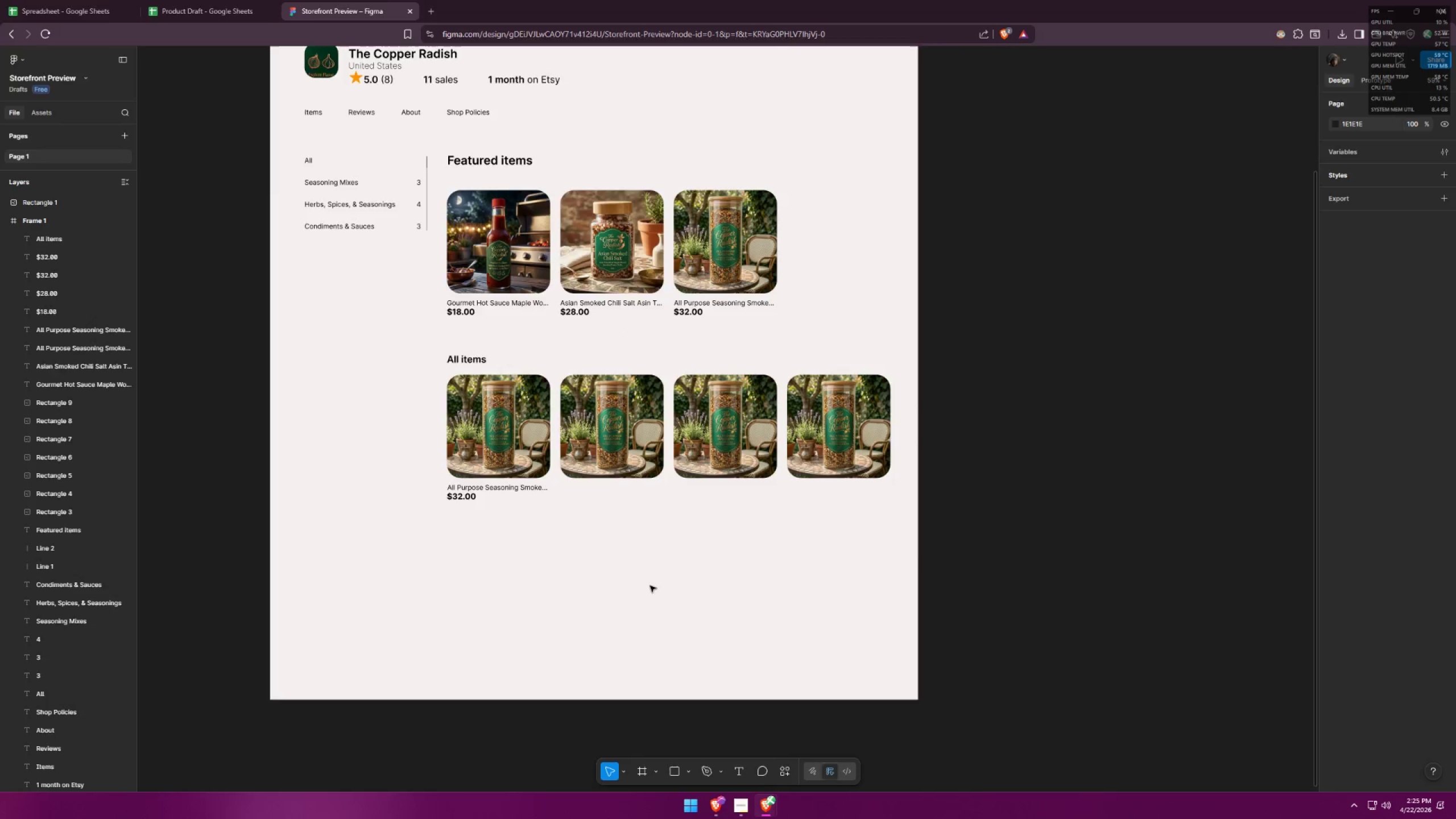 
key(Alt+Tab)
 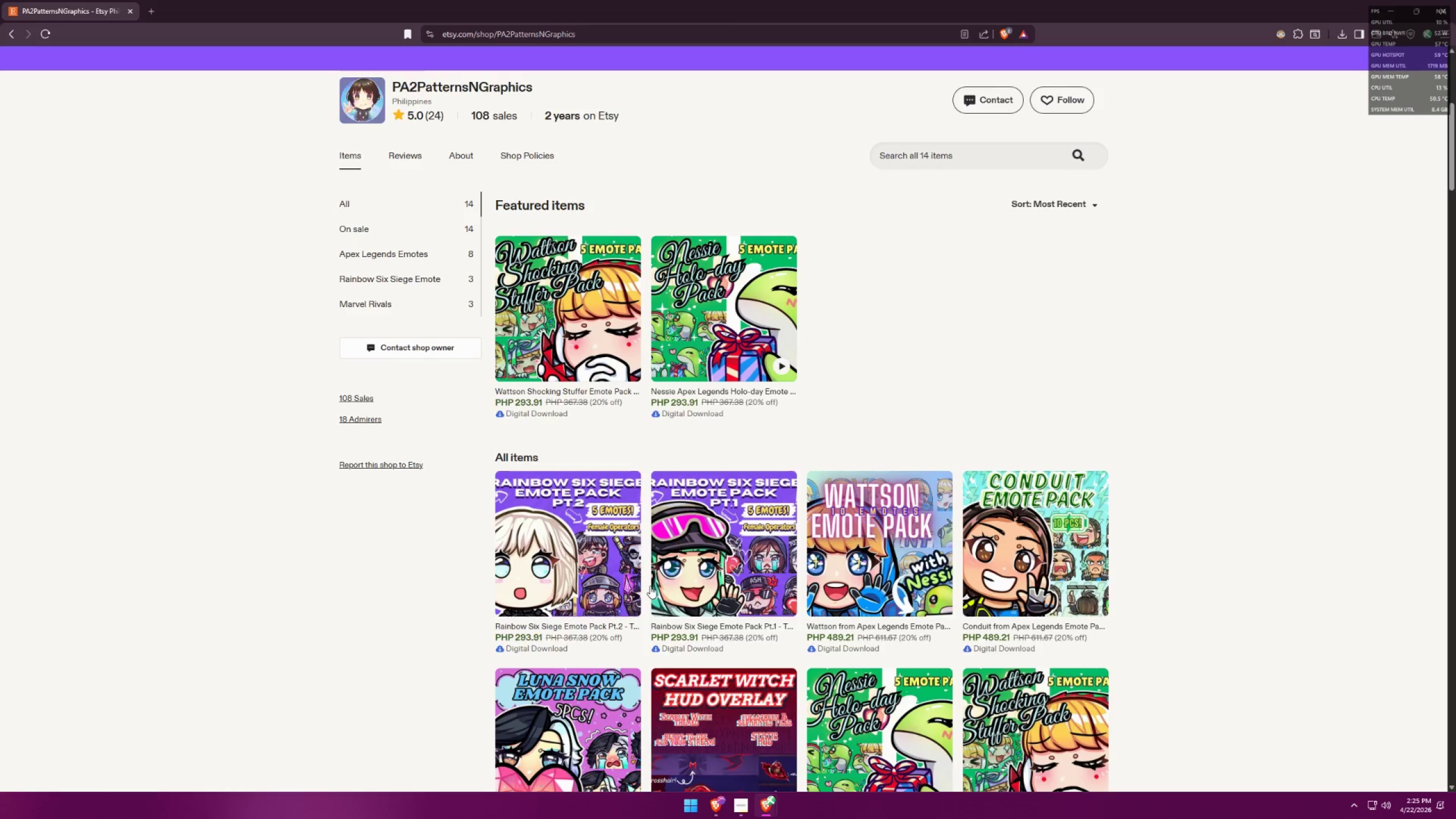 
key(Alt+AltLeft)
 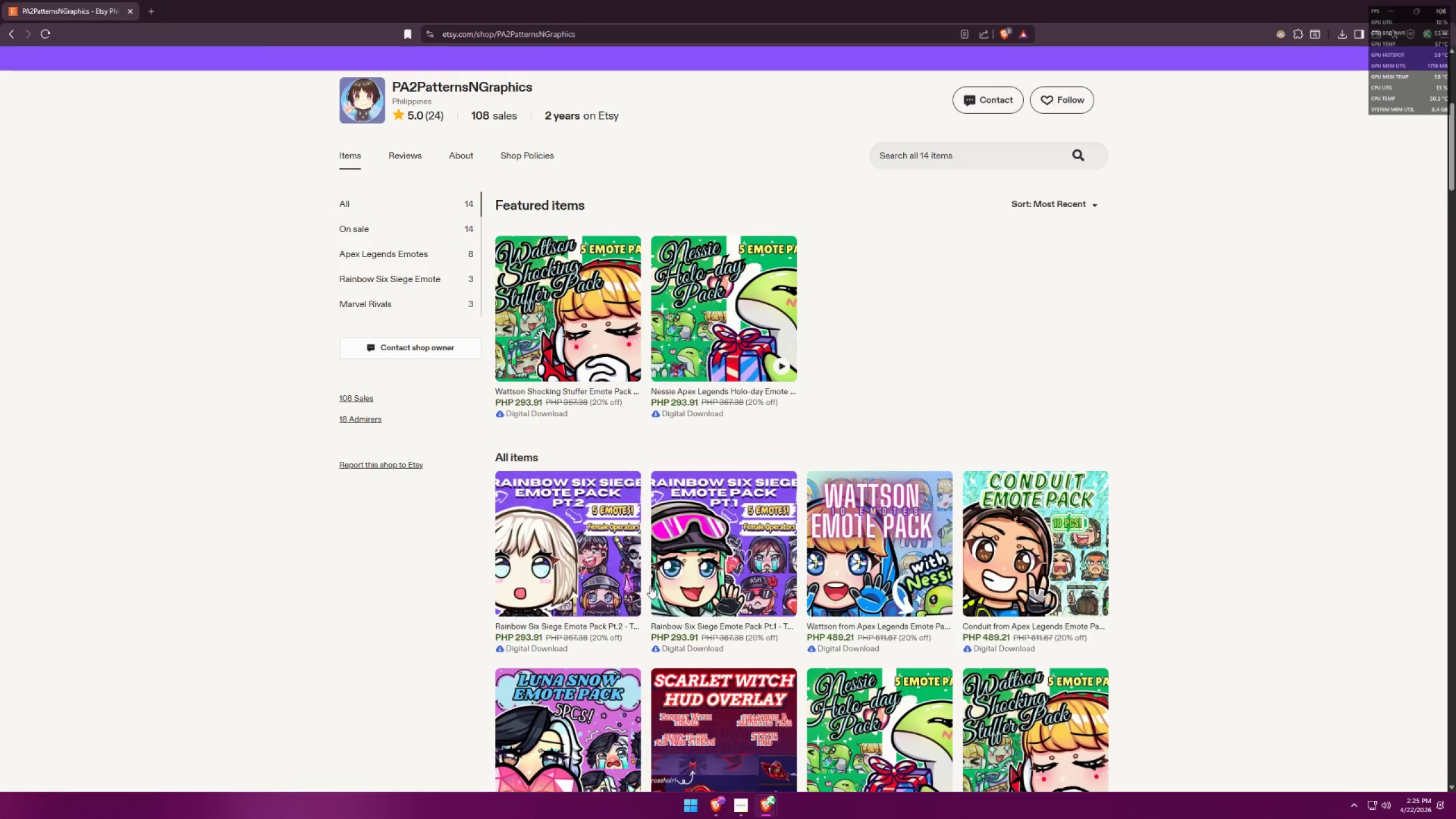 
key(Alt+Tab)
 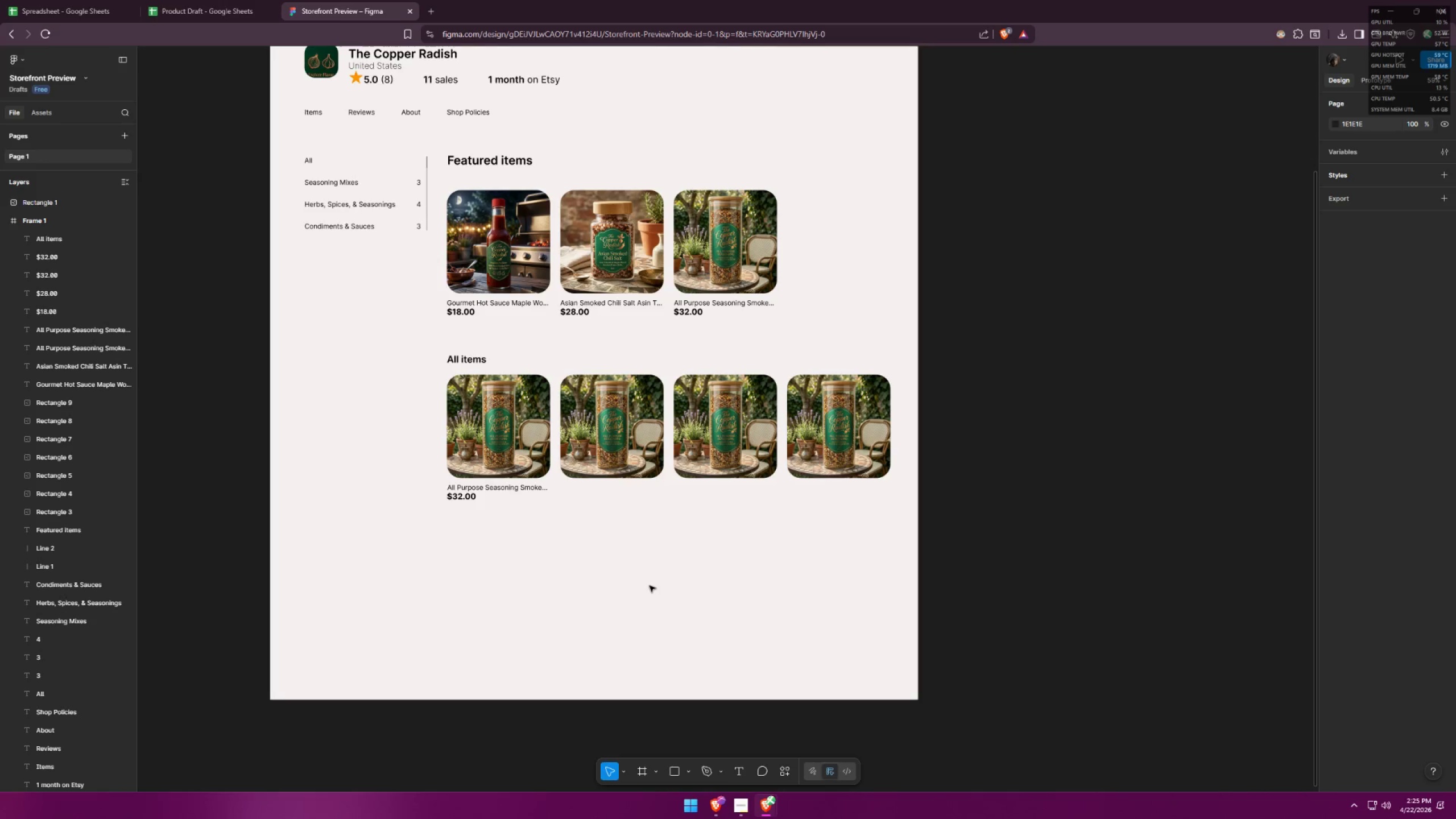 
scroll: coordinate [656, 586], scroll_direction: down, amount: 3.0
 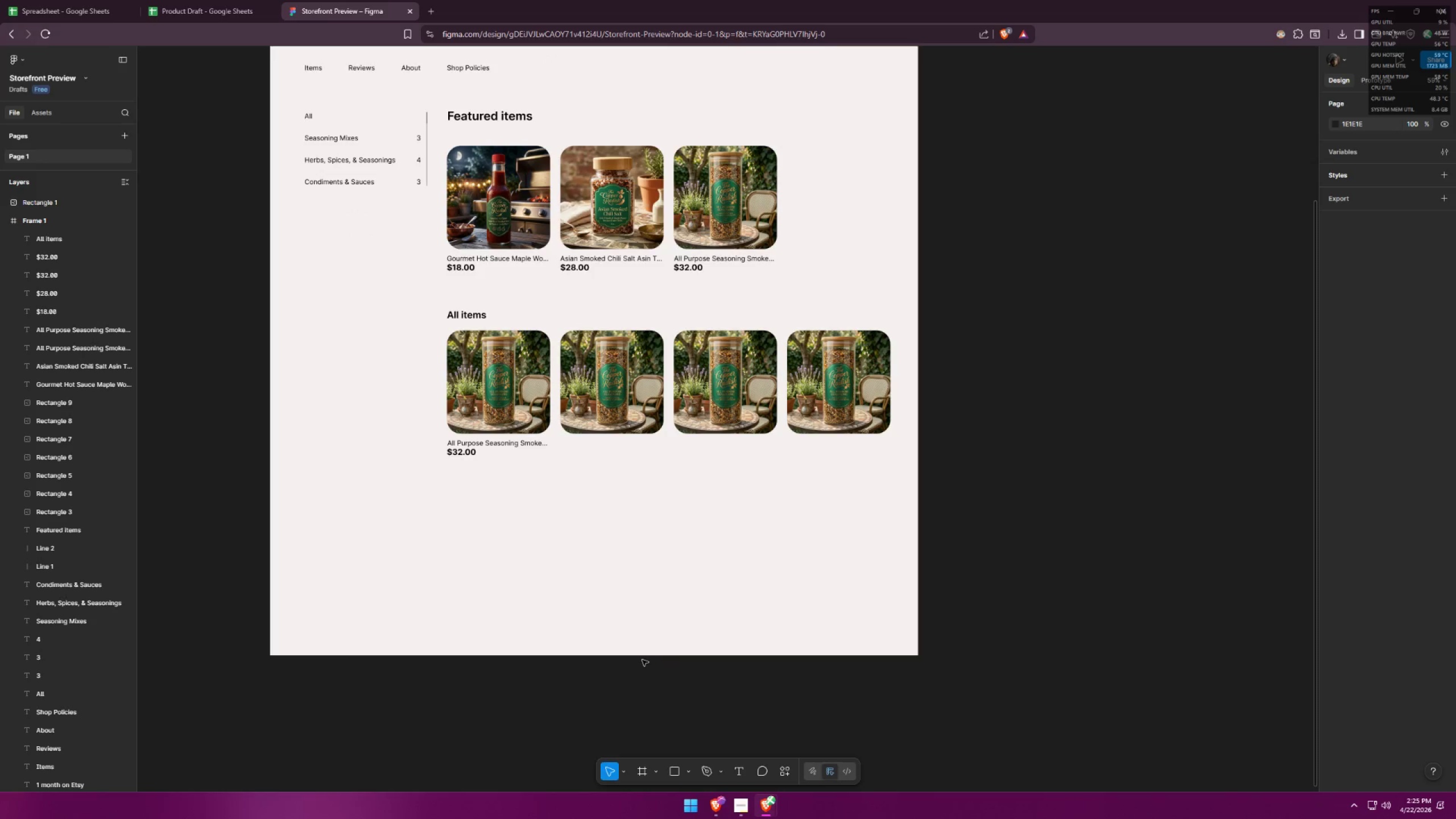 
hold_key(key=ControlLeft, duration=0.39)
scroll: coordinate [618, 598], scroll_direction: down, amount: 6.0
 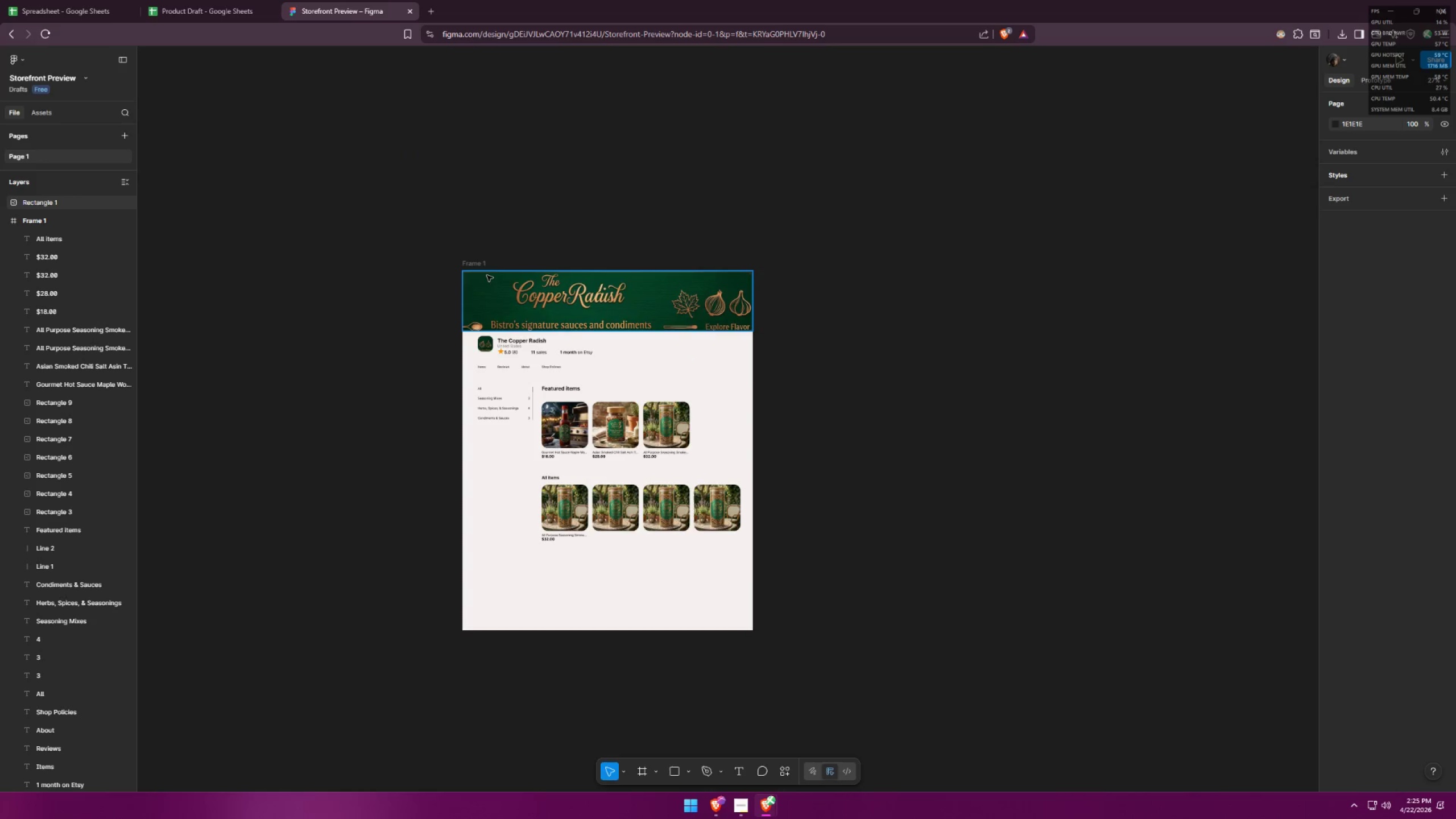 
left_click([477, 267])
 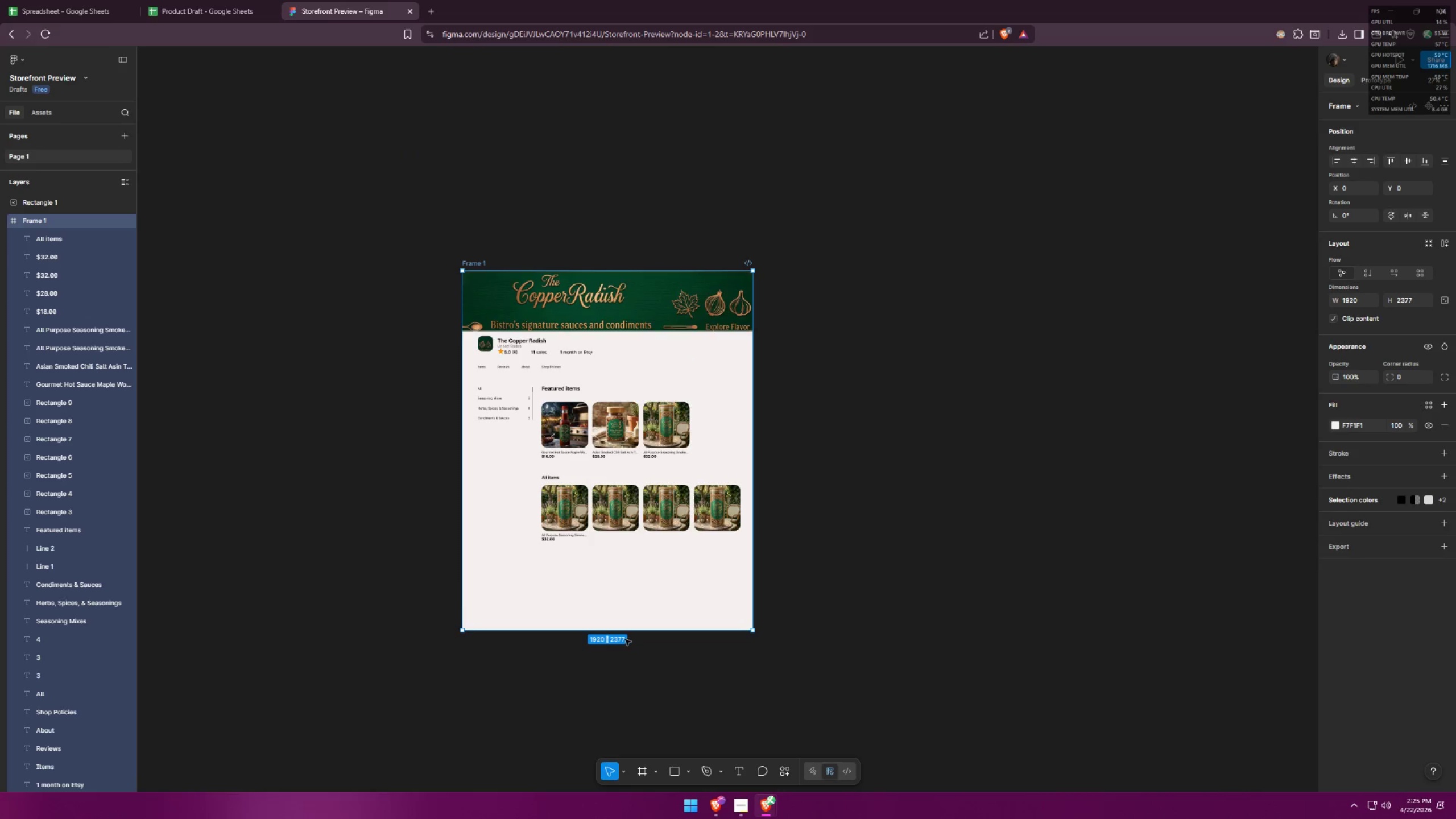 
left_click_drag(start_coordinate=[623, 634], to_coordinate=[615, 712])
 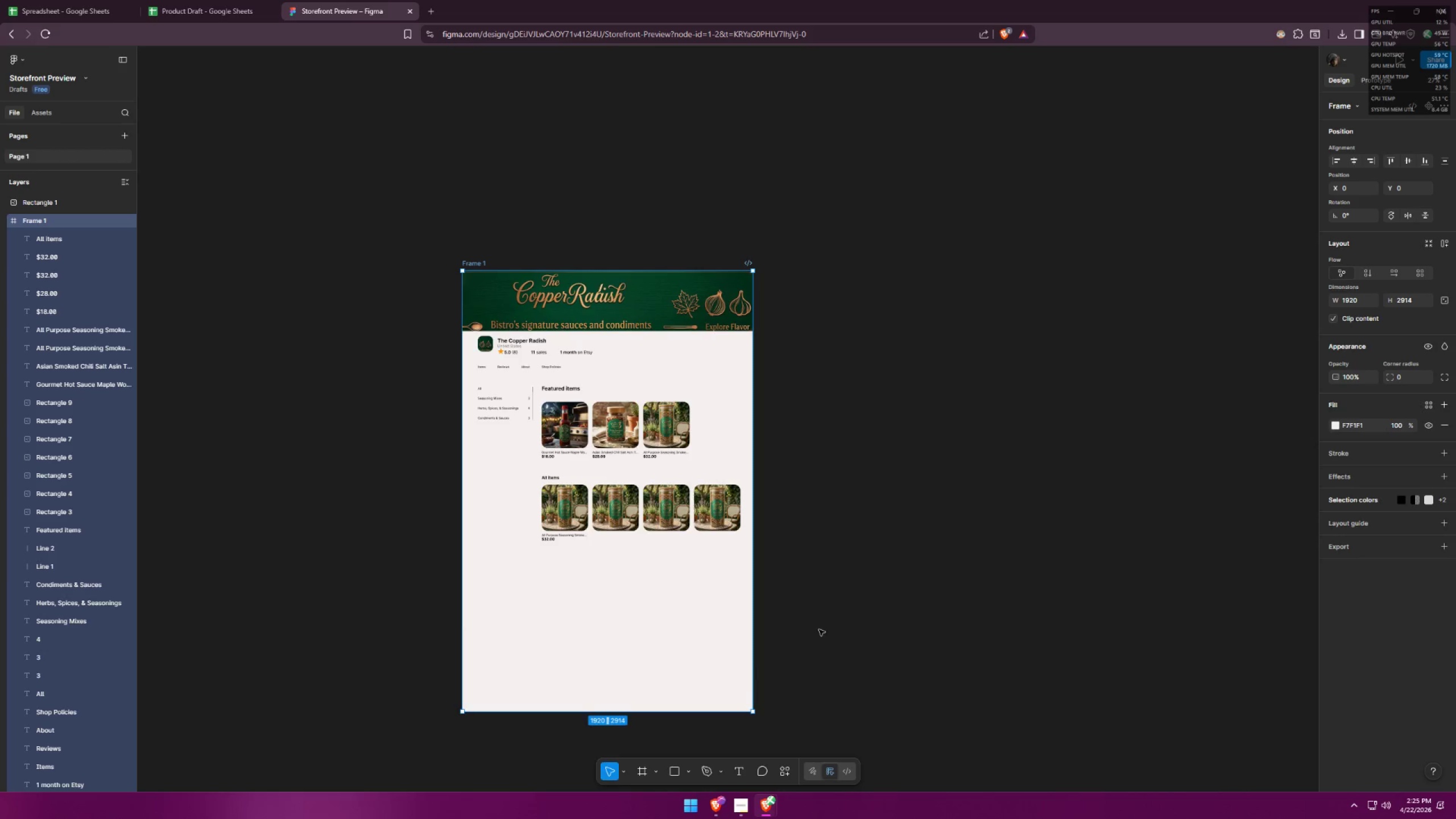 
left_click([839, 615])
 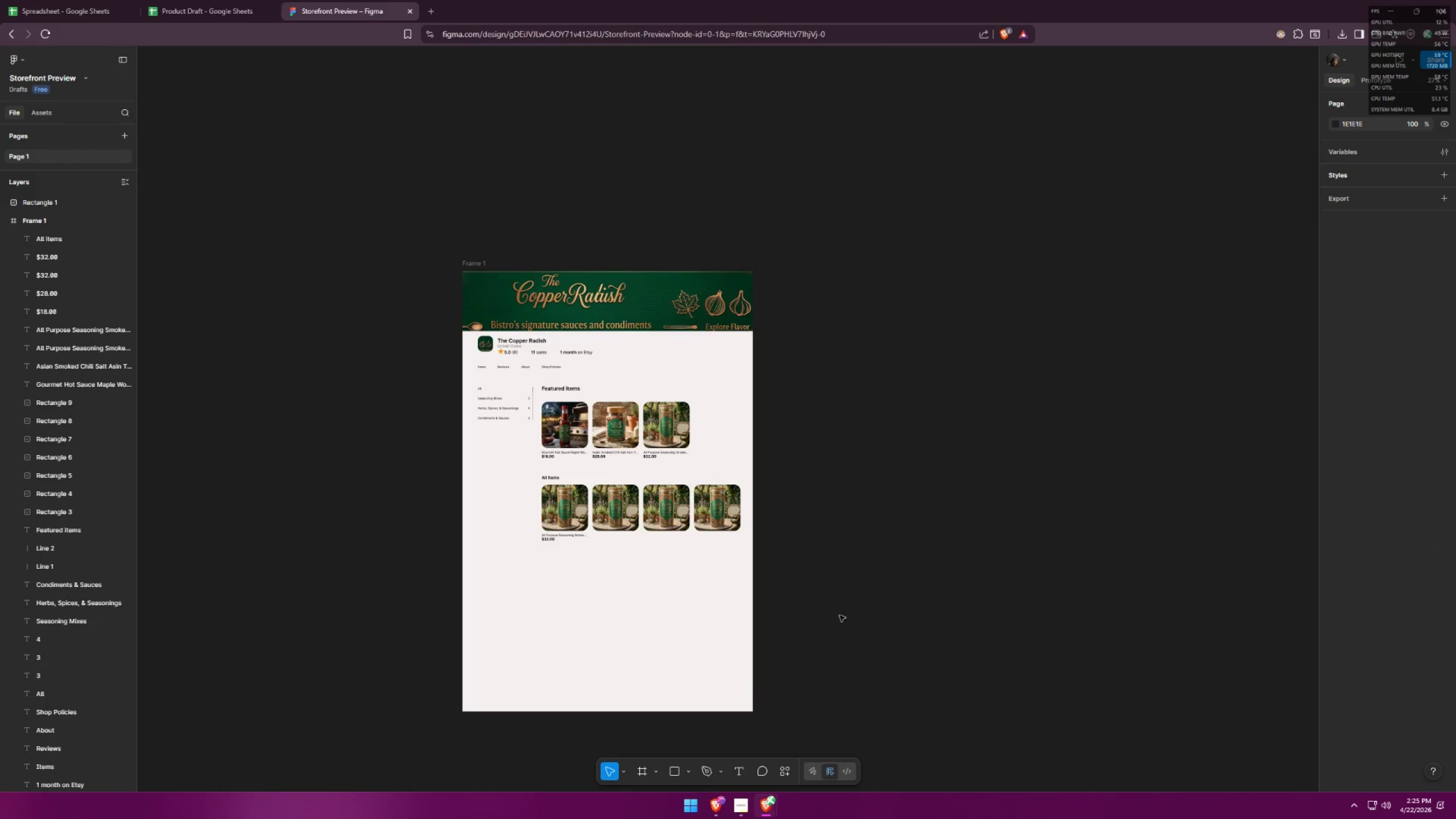 
key(Alt+AltLeft)
 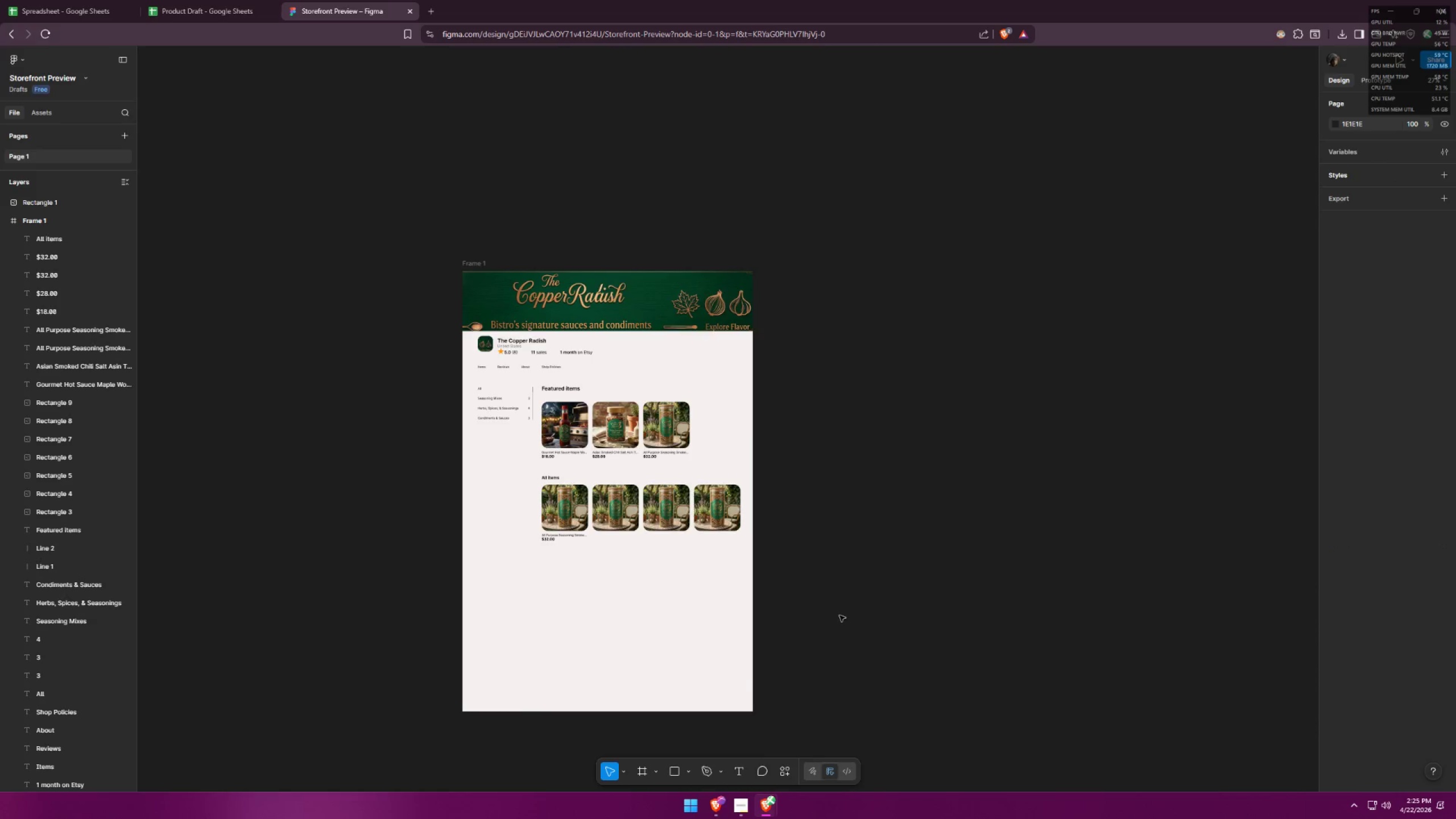 
key(Alt+Tab)
 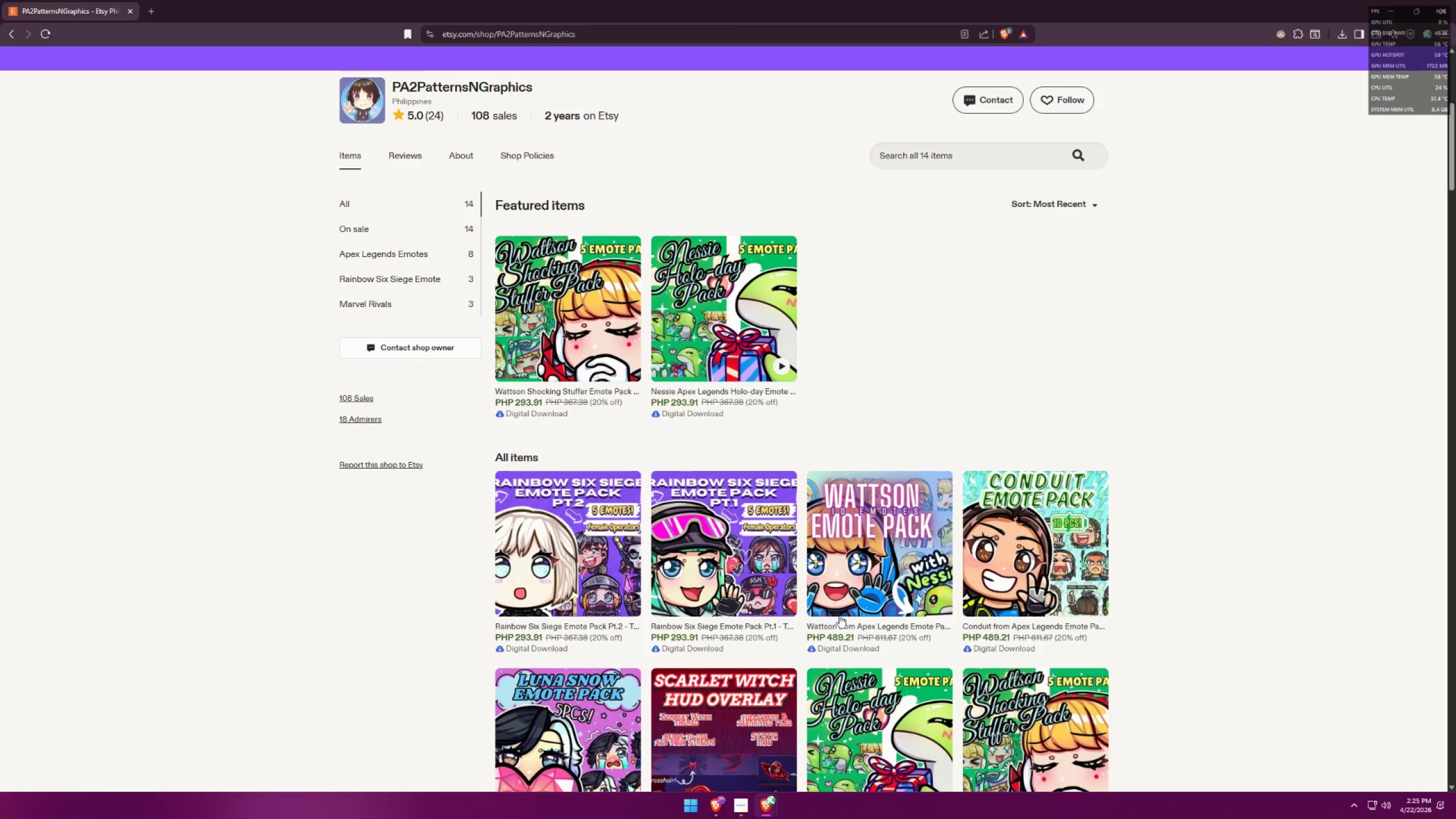 
scroll: coordinate [694, 555], scroll_direction: down, amount: 18.0
 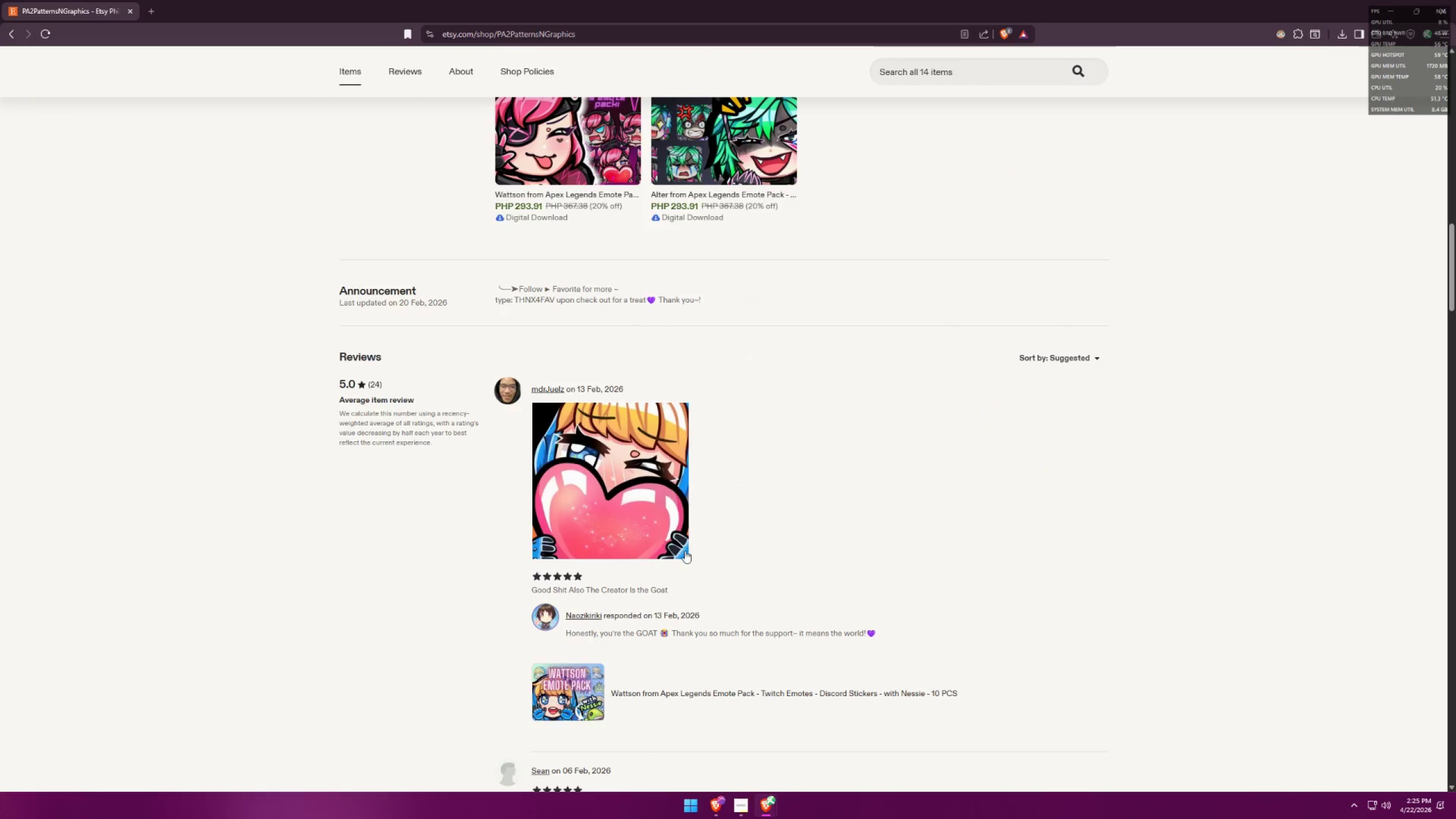 
key(Alt+AltLeft)
 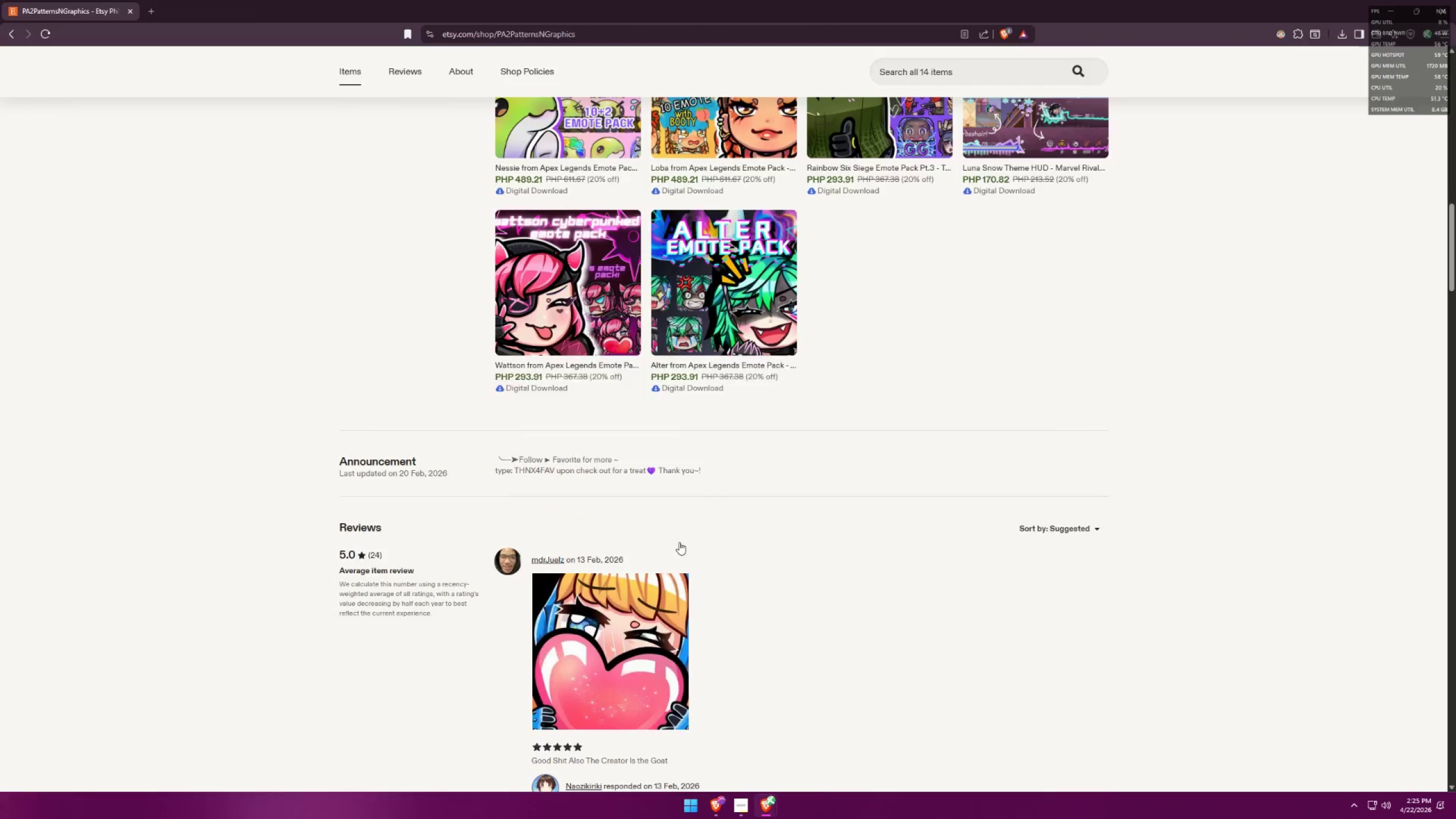 
key(Alt+Tab)
 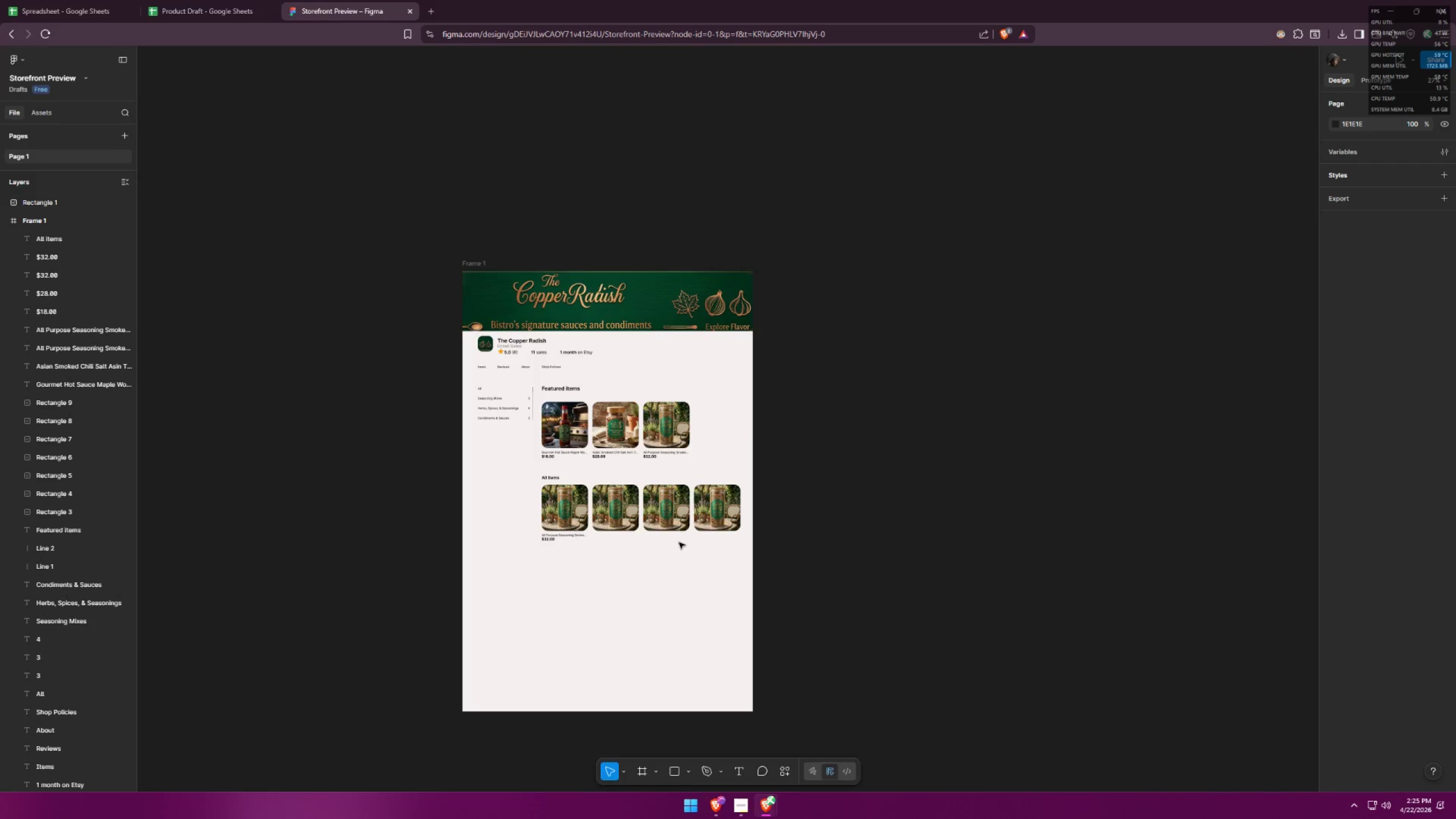 
scroll: coordinate [679, 542], scroll_direction: up, amount: 3.0
 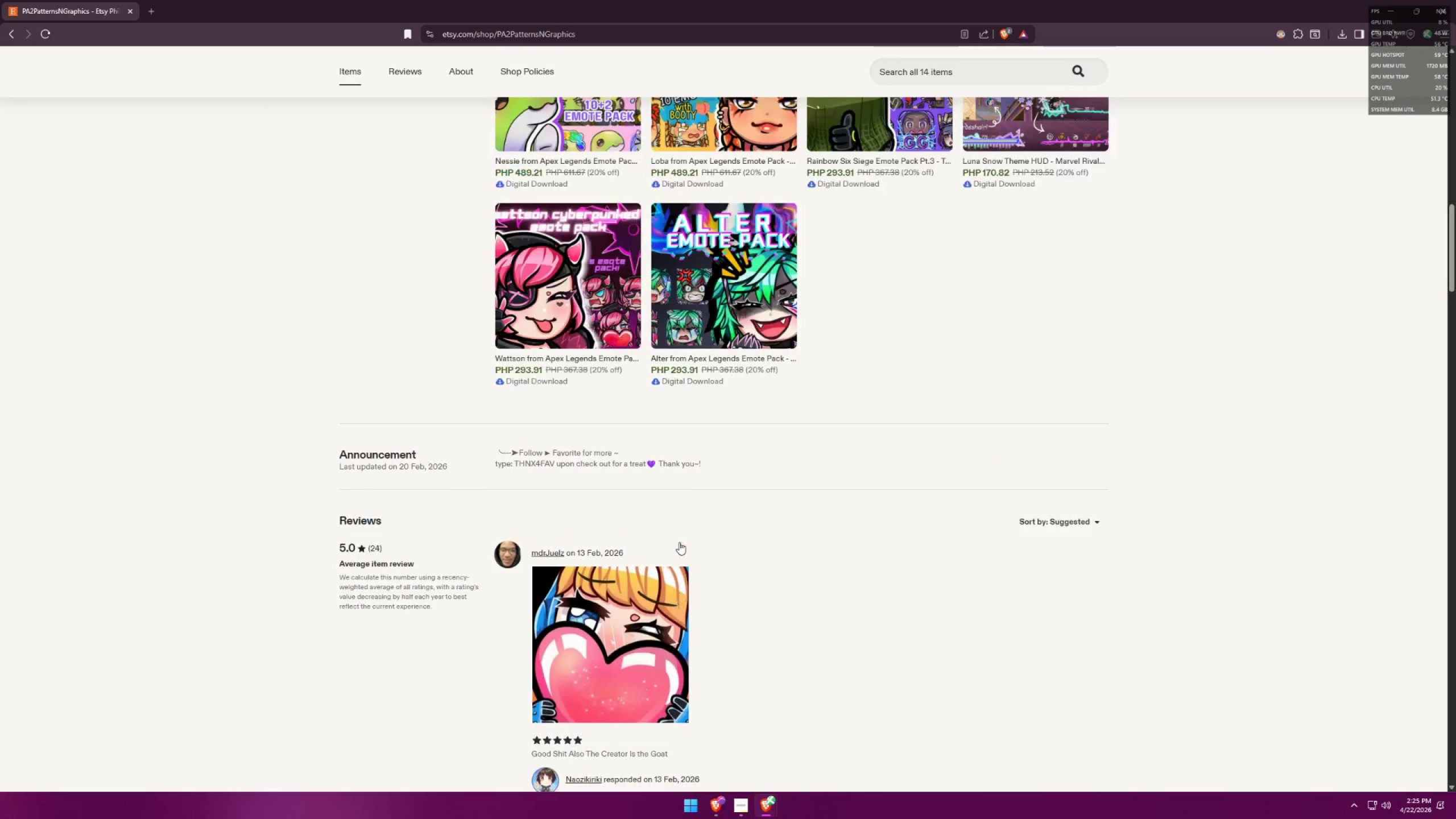 
key(Alt+AltLeft)
 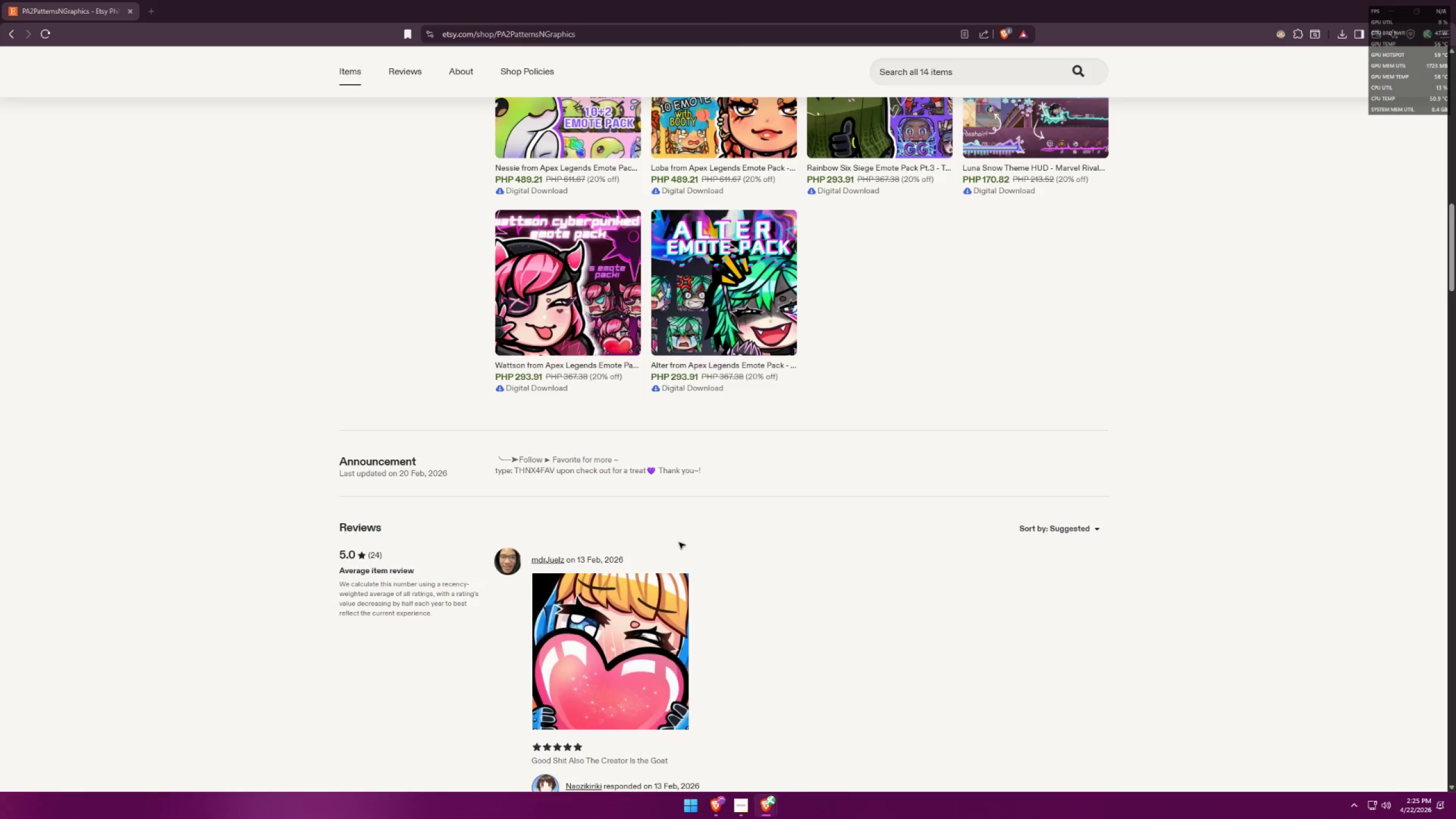 
key(Alt+Tab)
 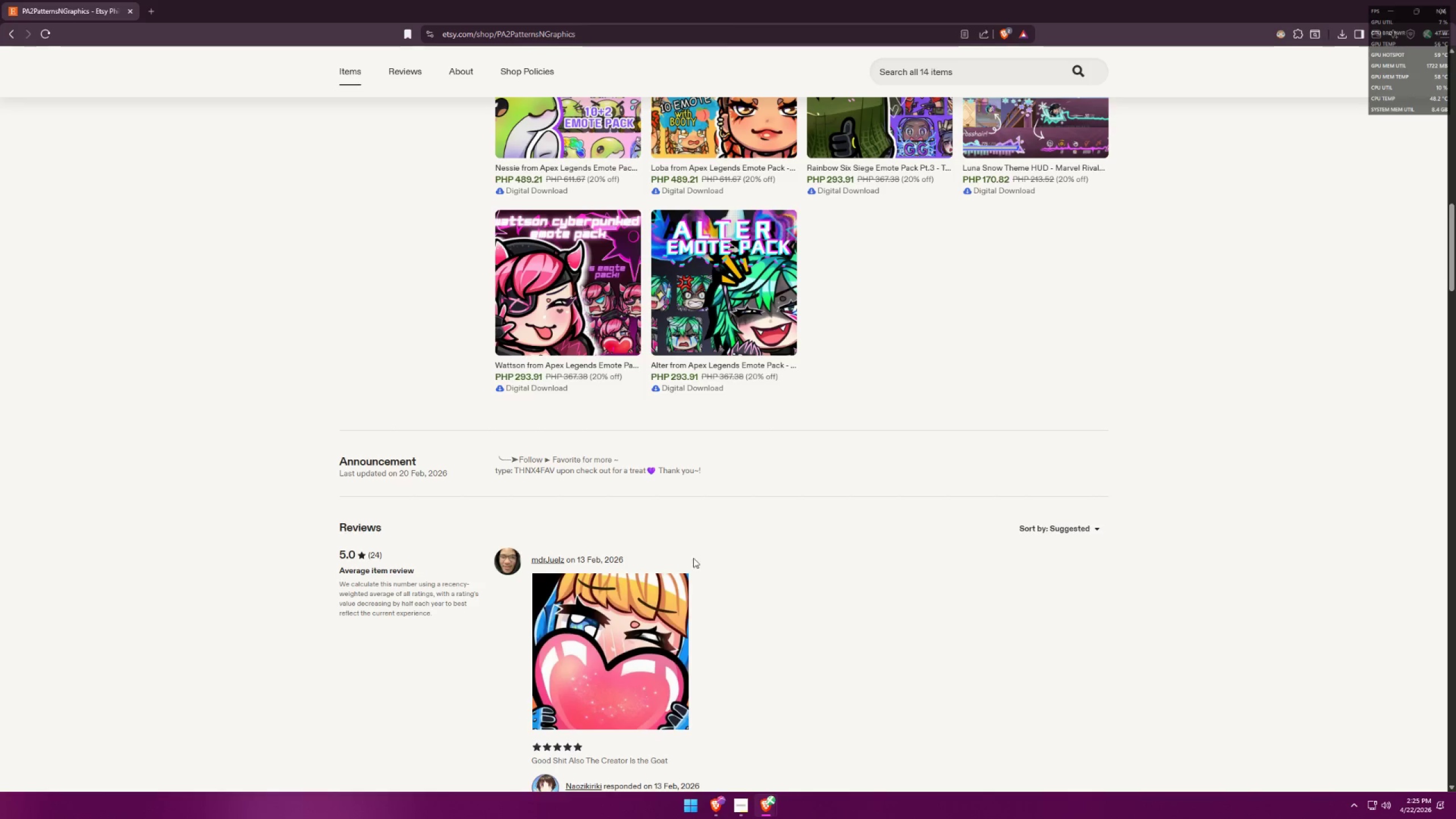 
left_click([748, 805])